 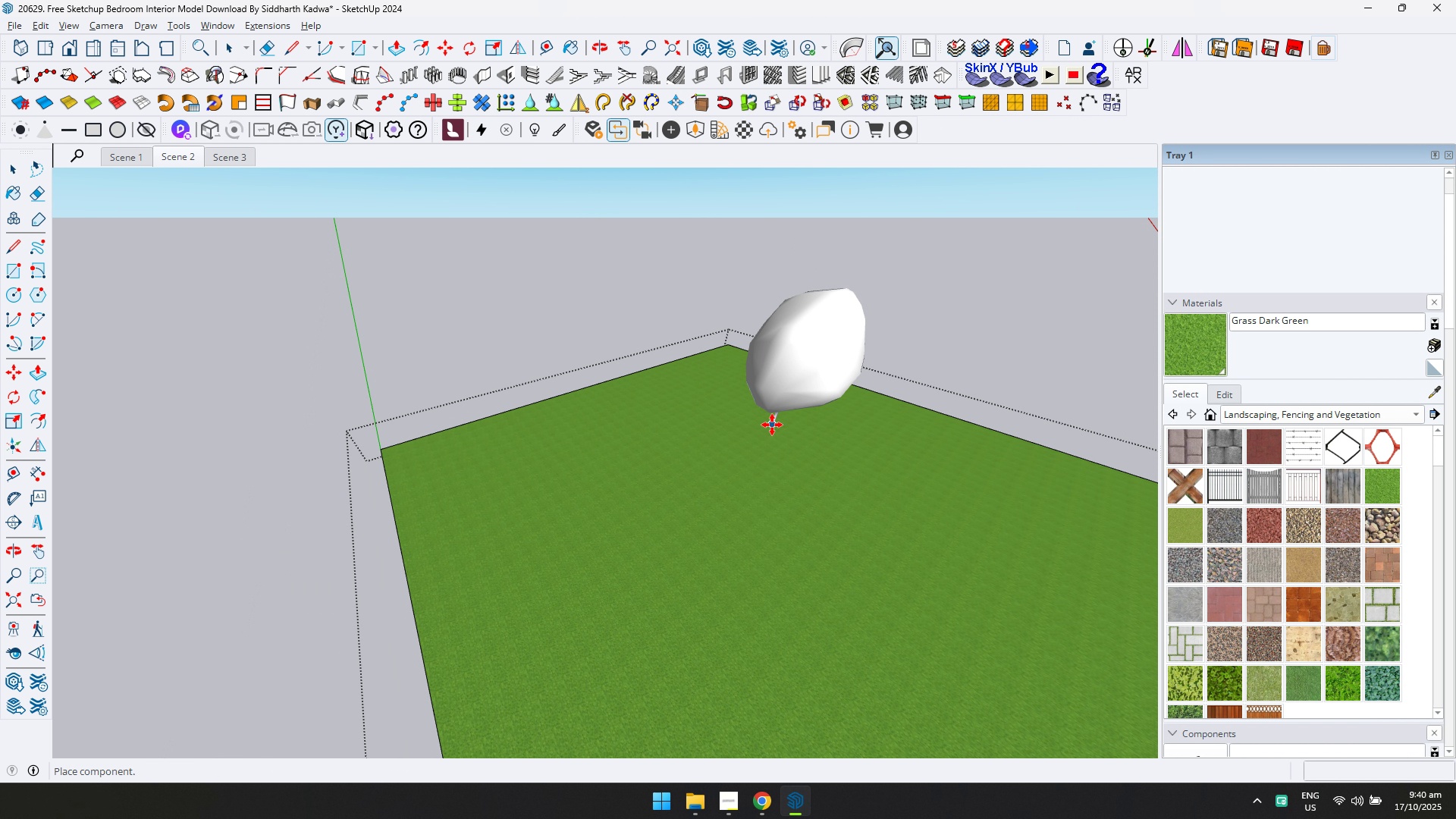 
scroll: coordinate [758, 403], scroll_direction: down, amount: 3.0
 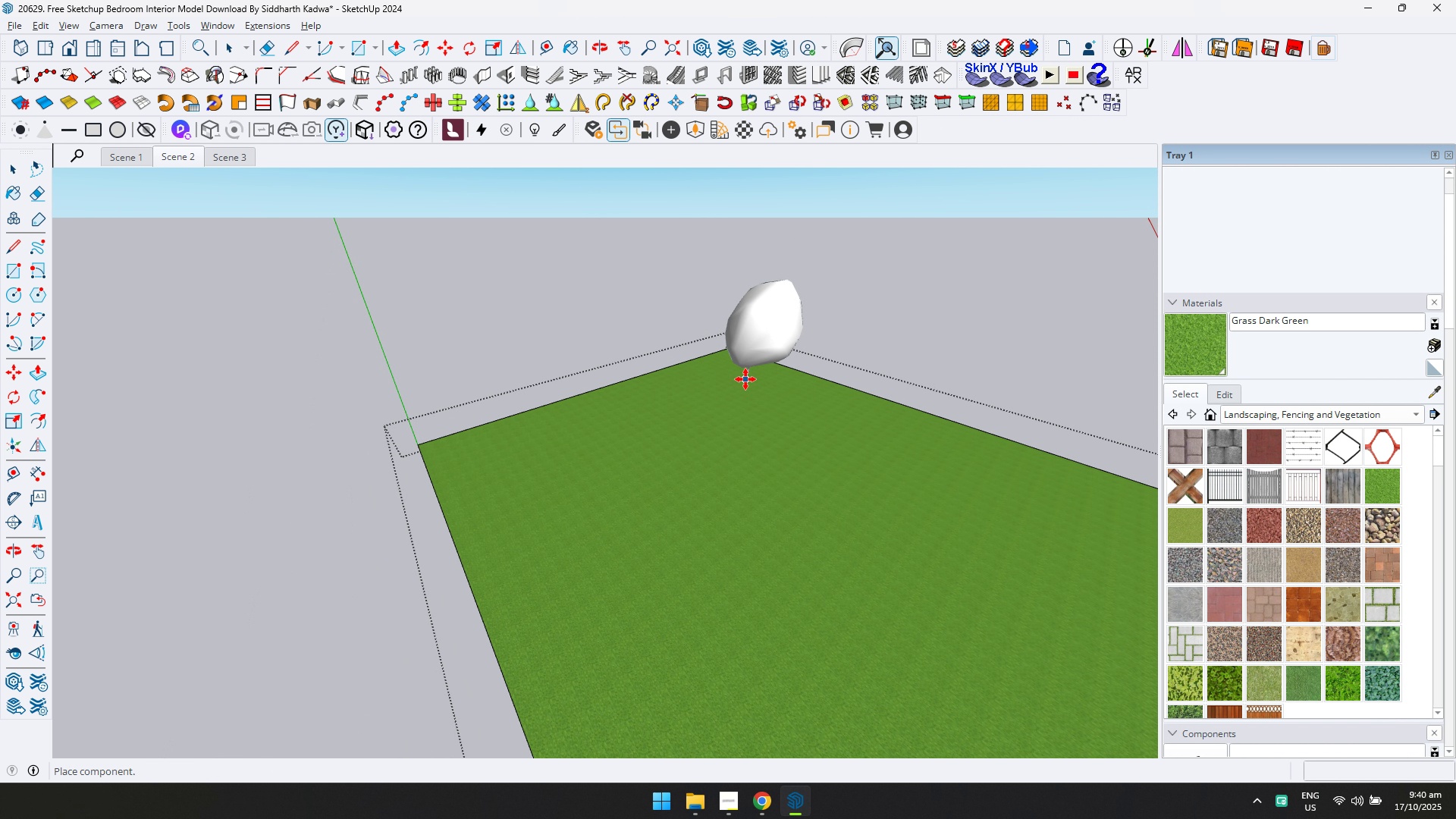 
left_click([745, 379])
 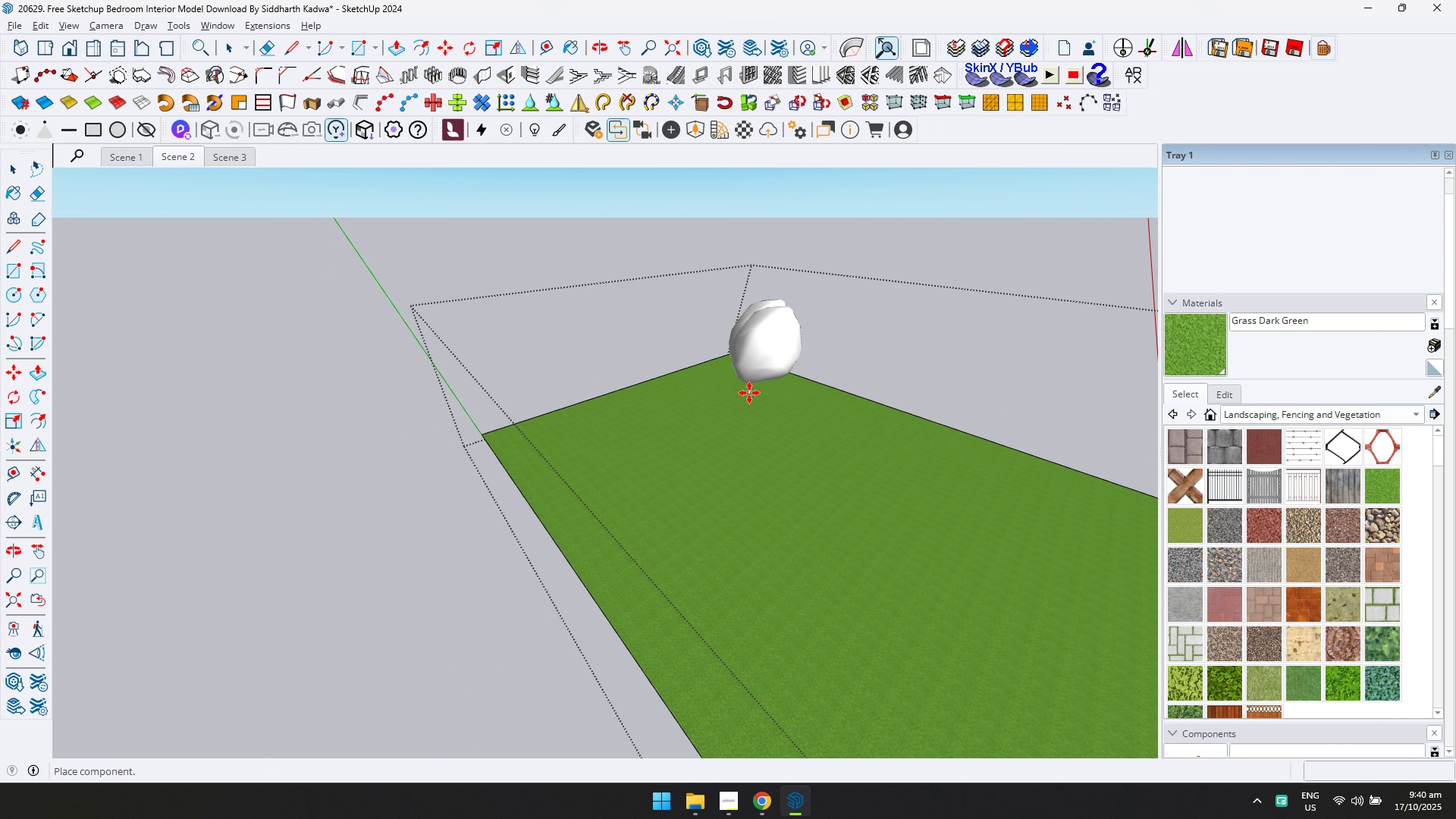 
scroll: coordinate [758, 400], scroll_direction: down, amount: 4.0
 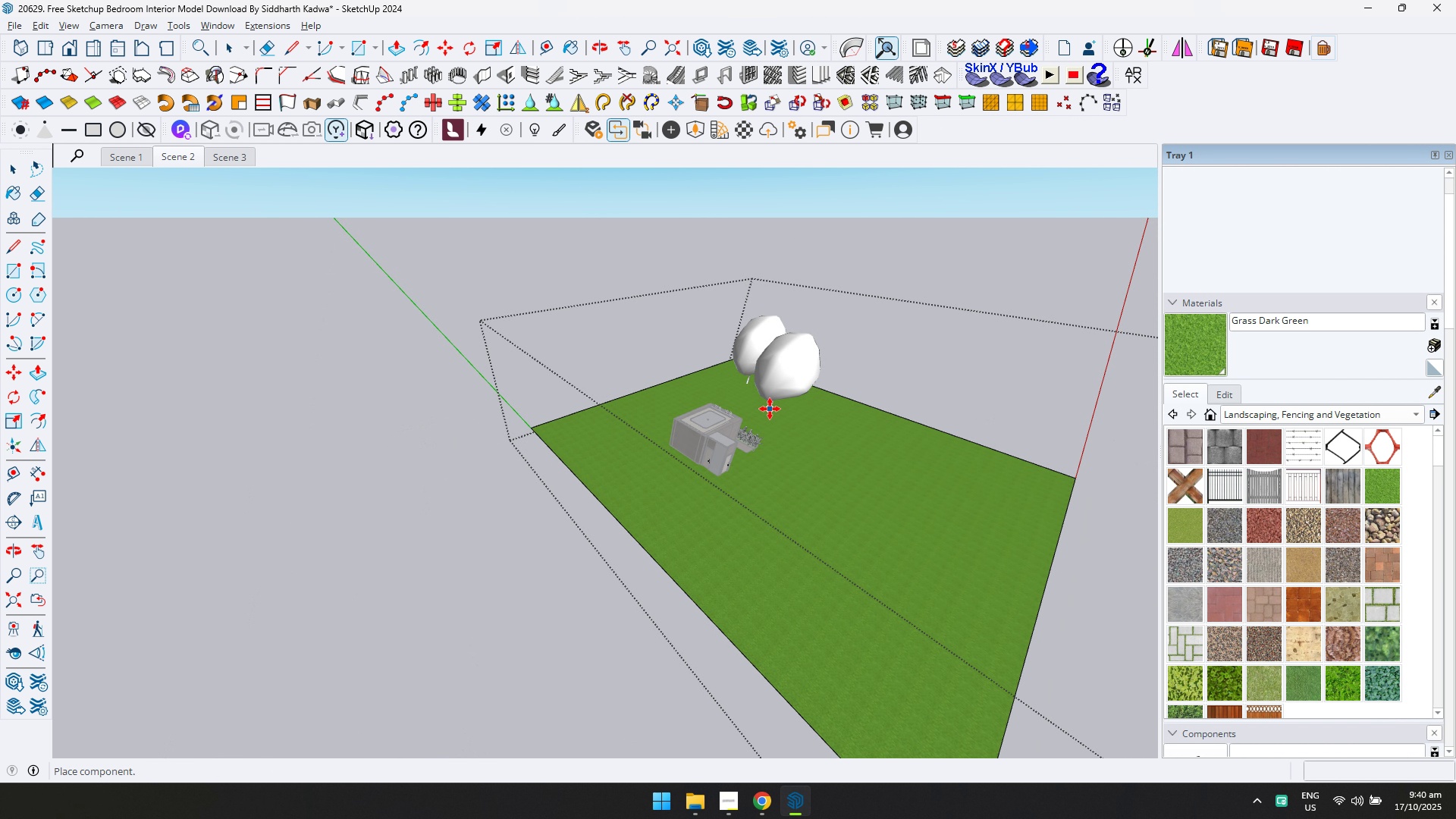 
key(D)
 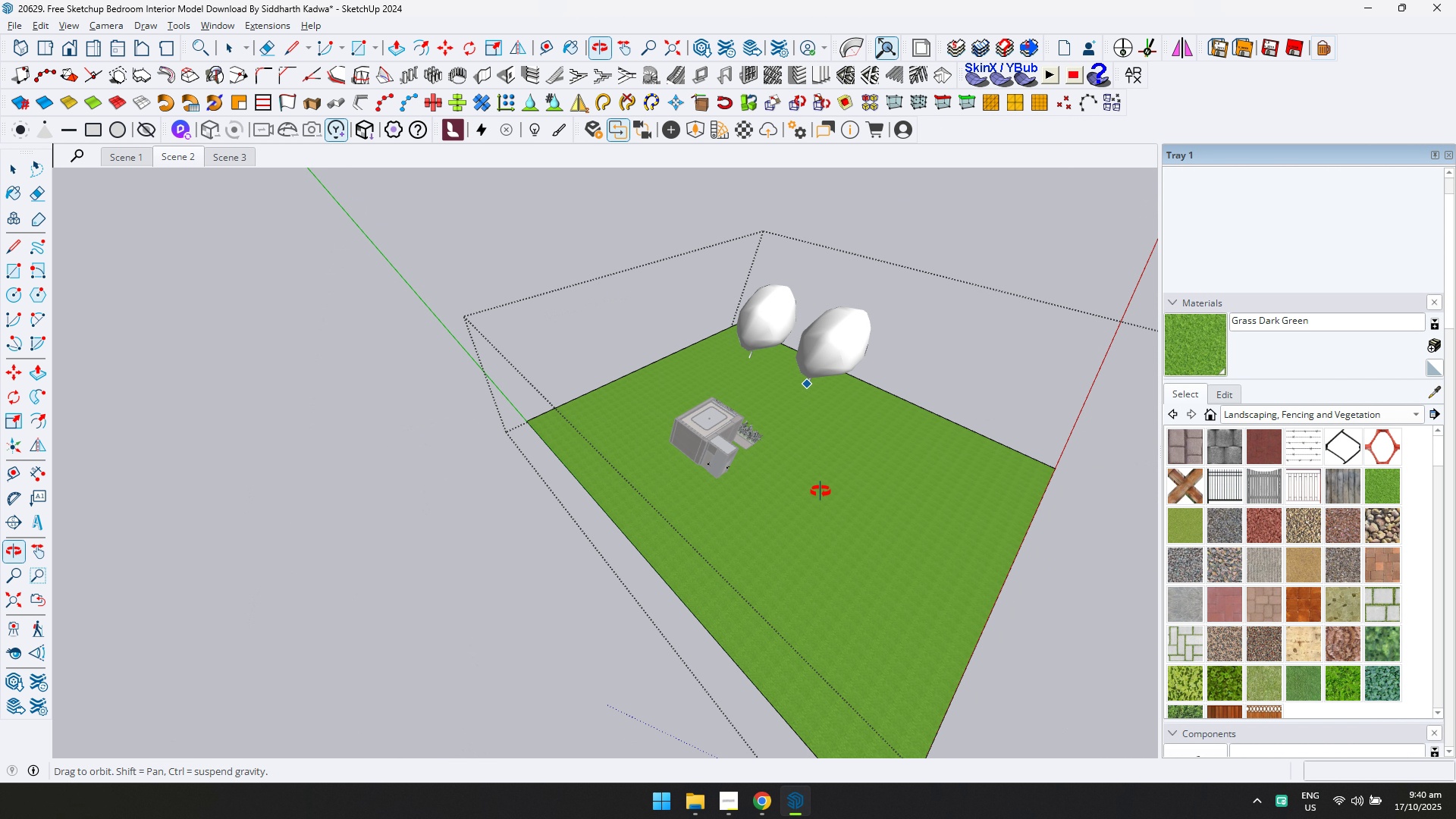 
key(Shift+ShiftLeft)
 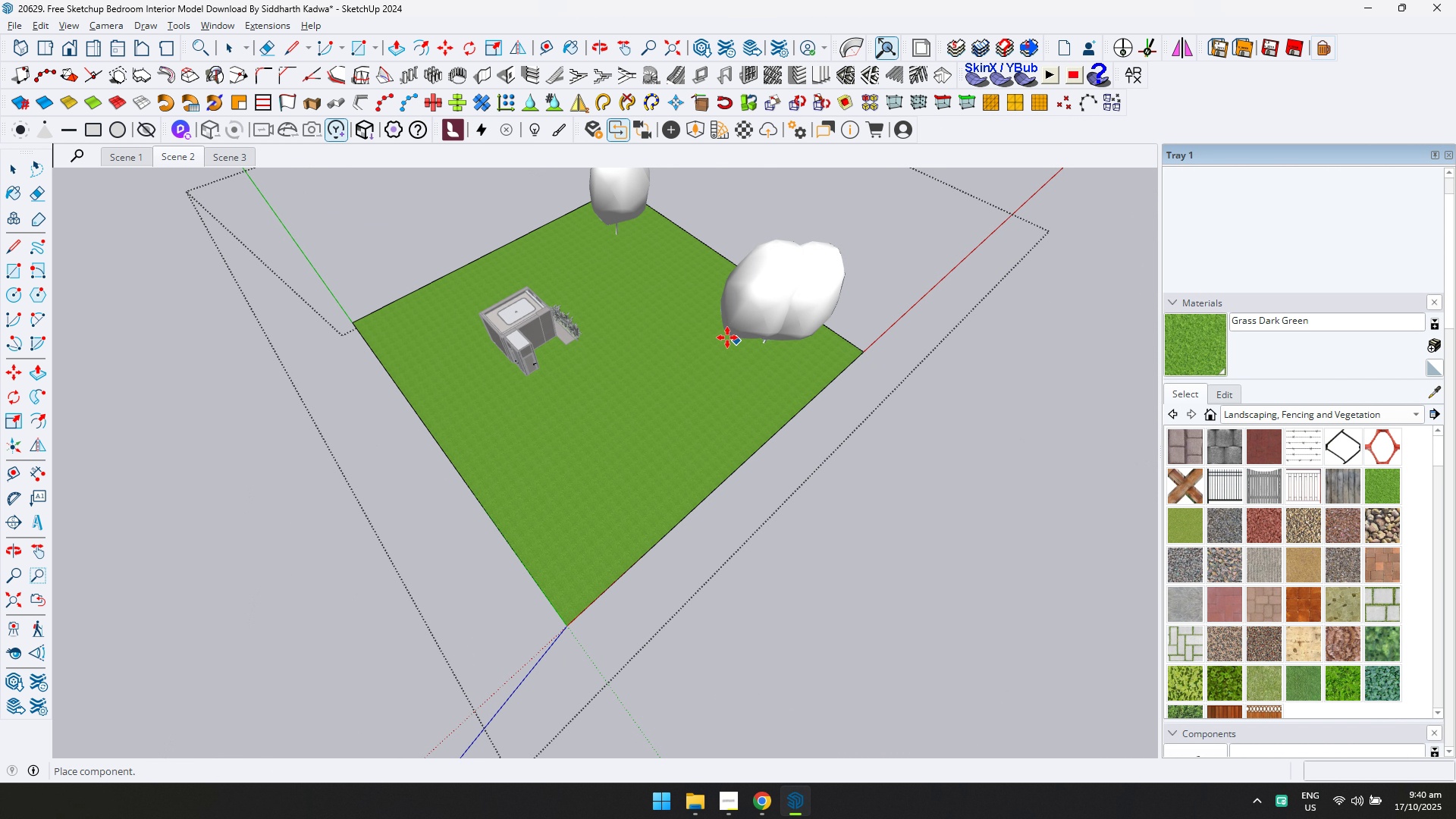 
double_click([651, 280])
 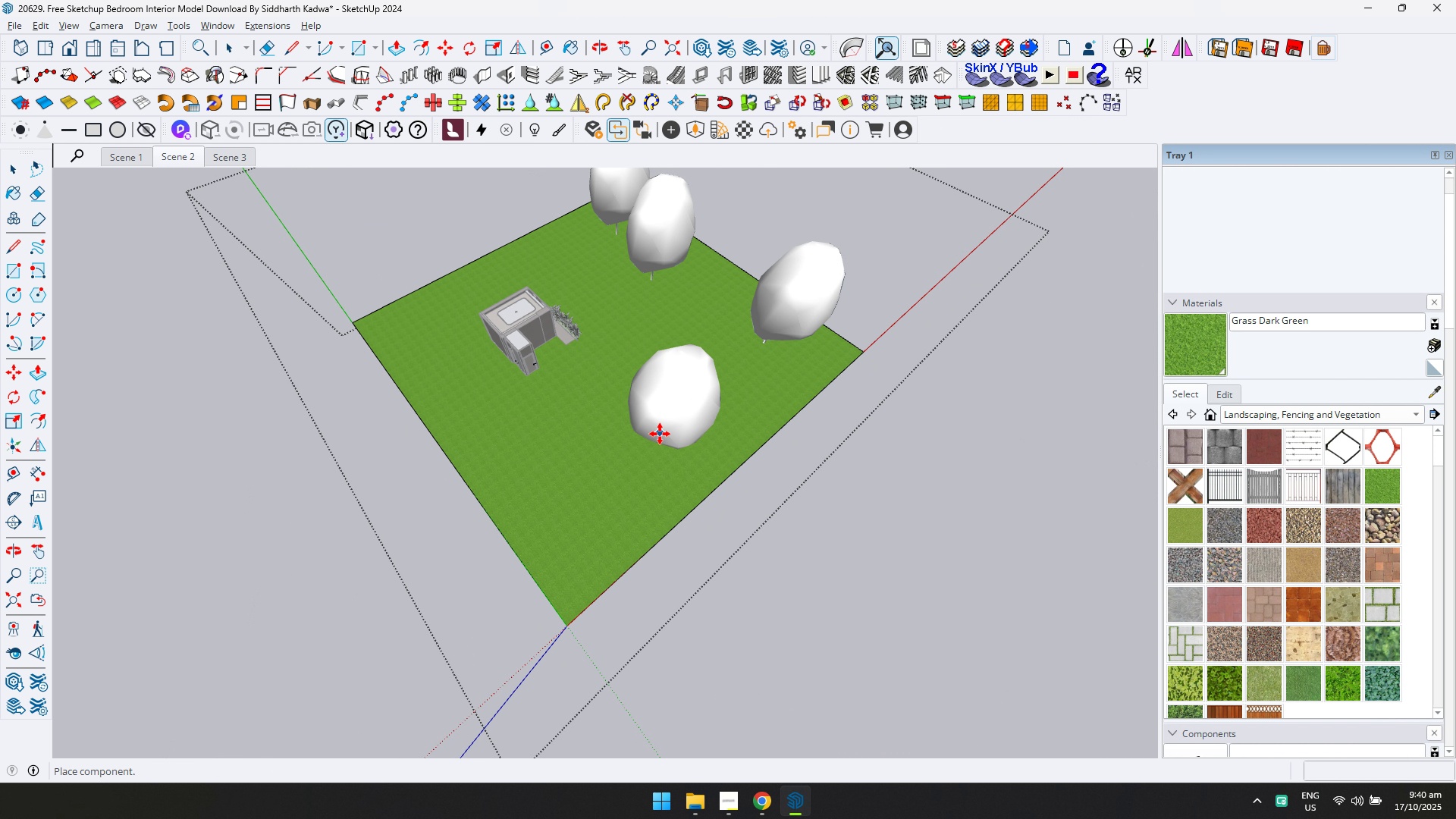 
left_click_drag(start_coordinate=[662, 440], to_coordinate=[662, 444])
 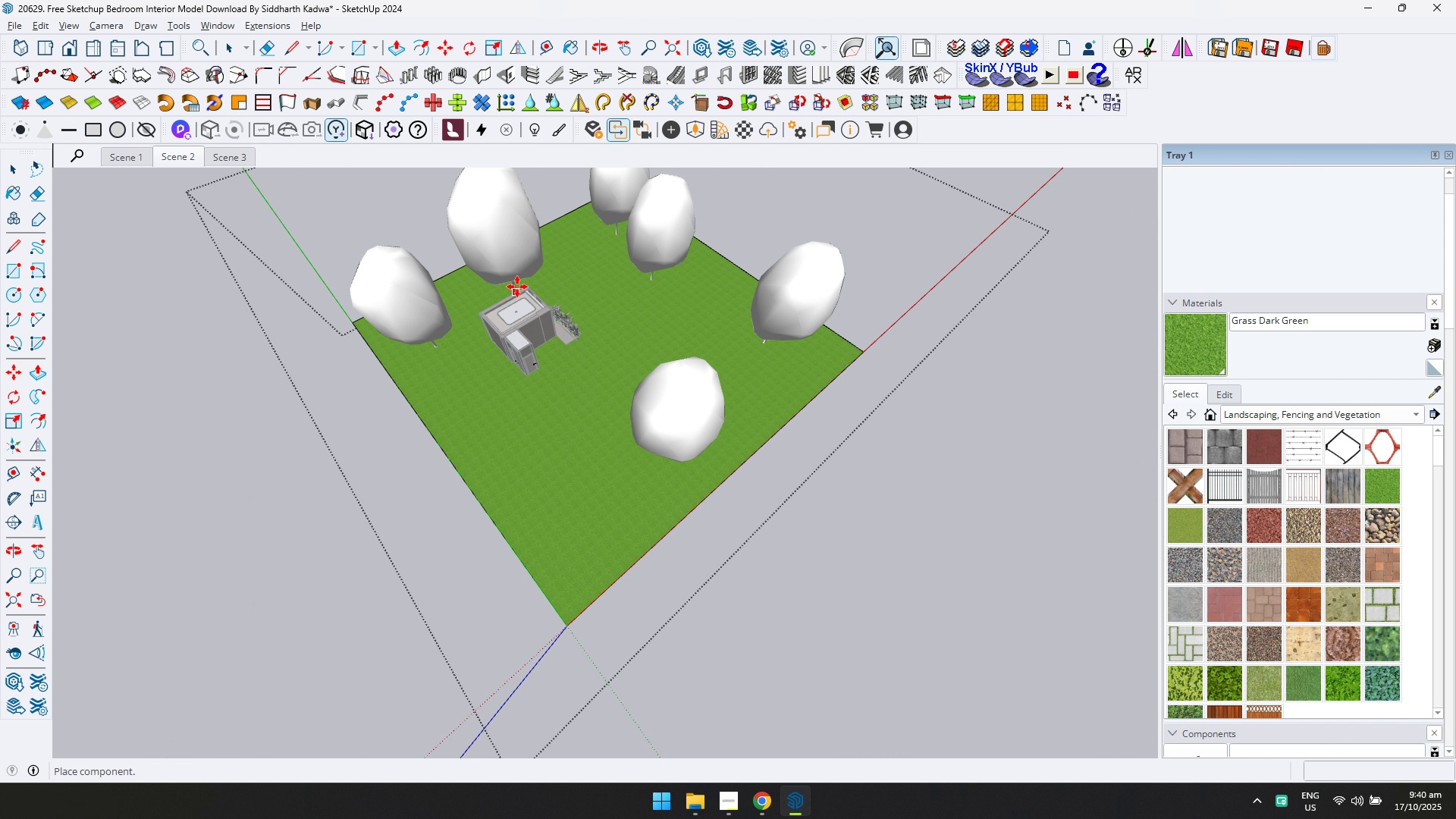 
double_click([544, 264])
 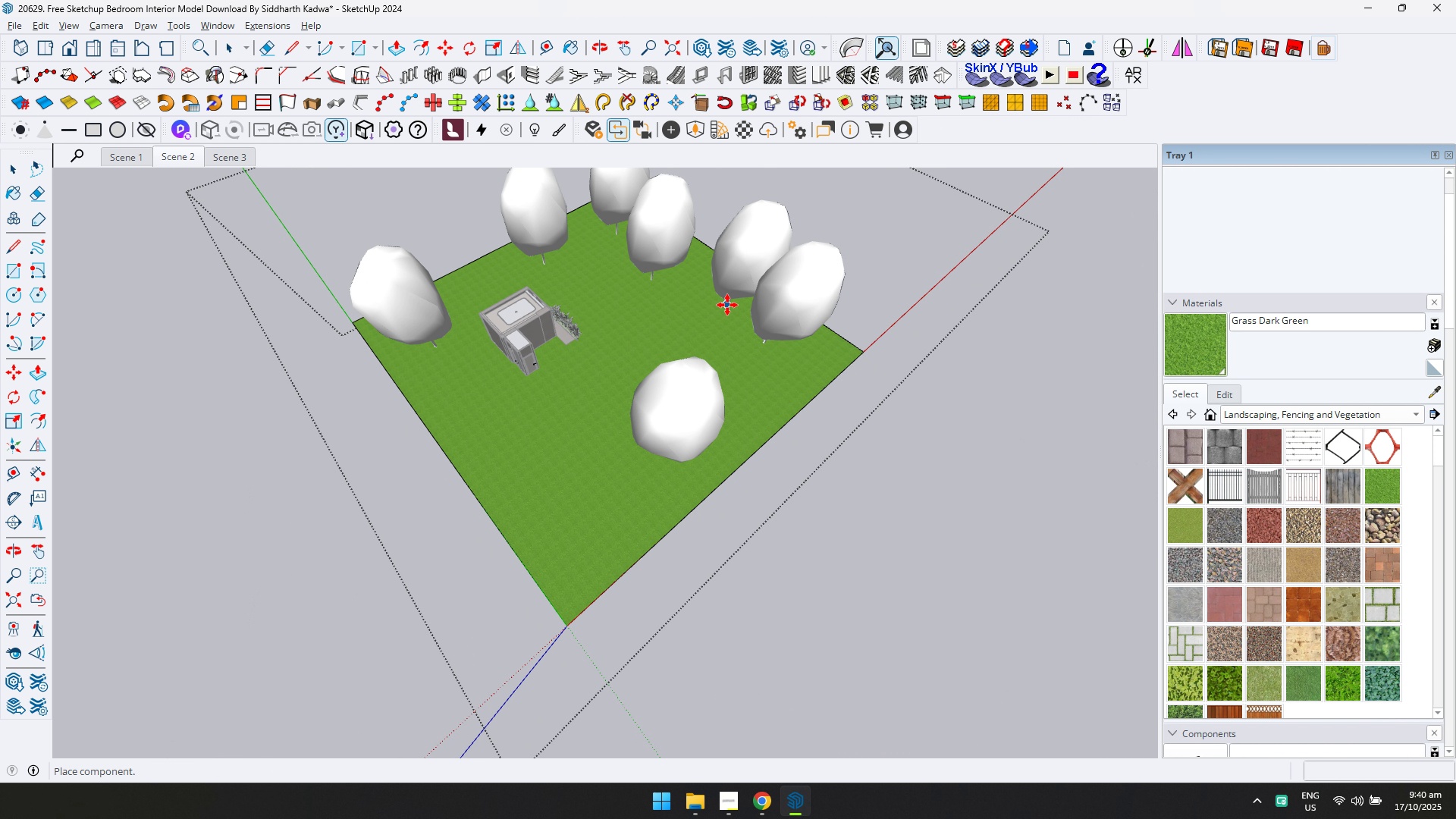 
triple_click([727, 305])
 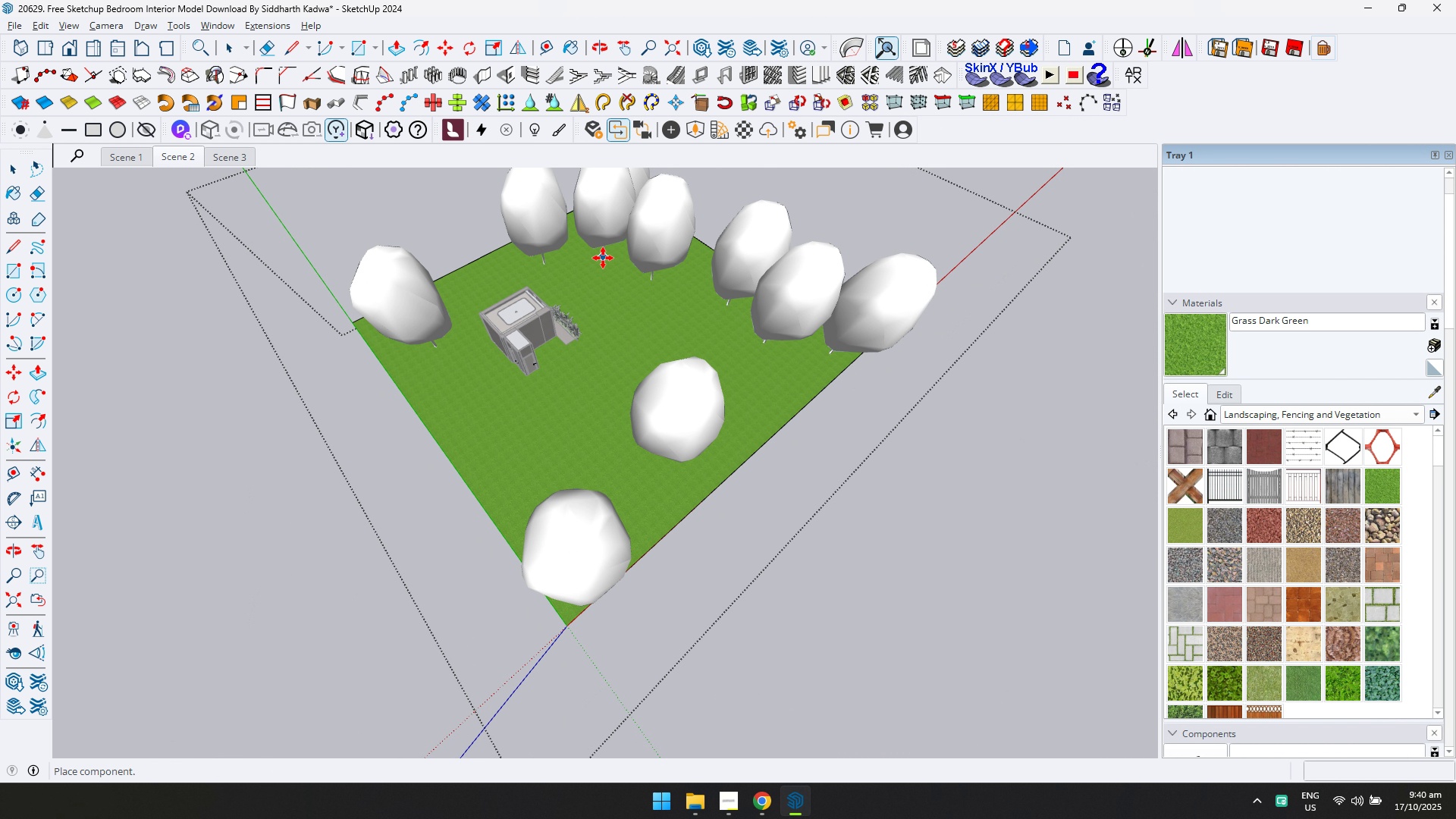 
left_click([15, 162])
 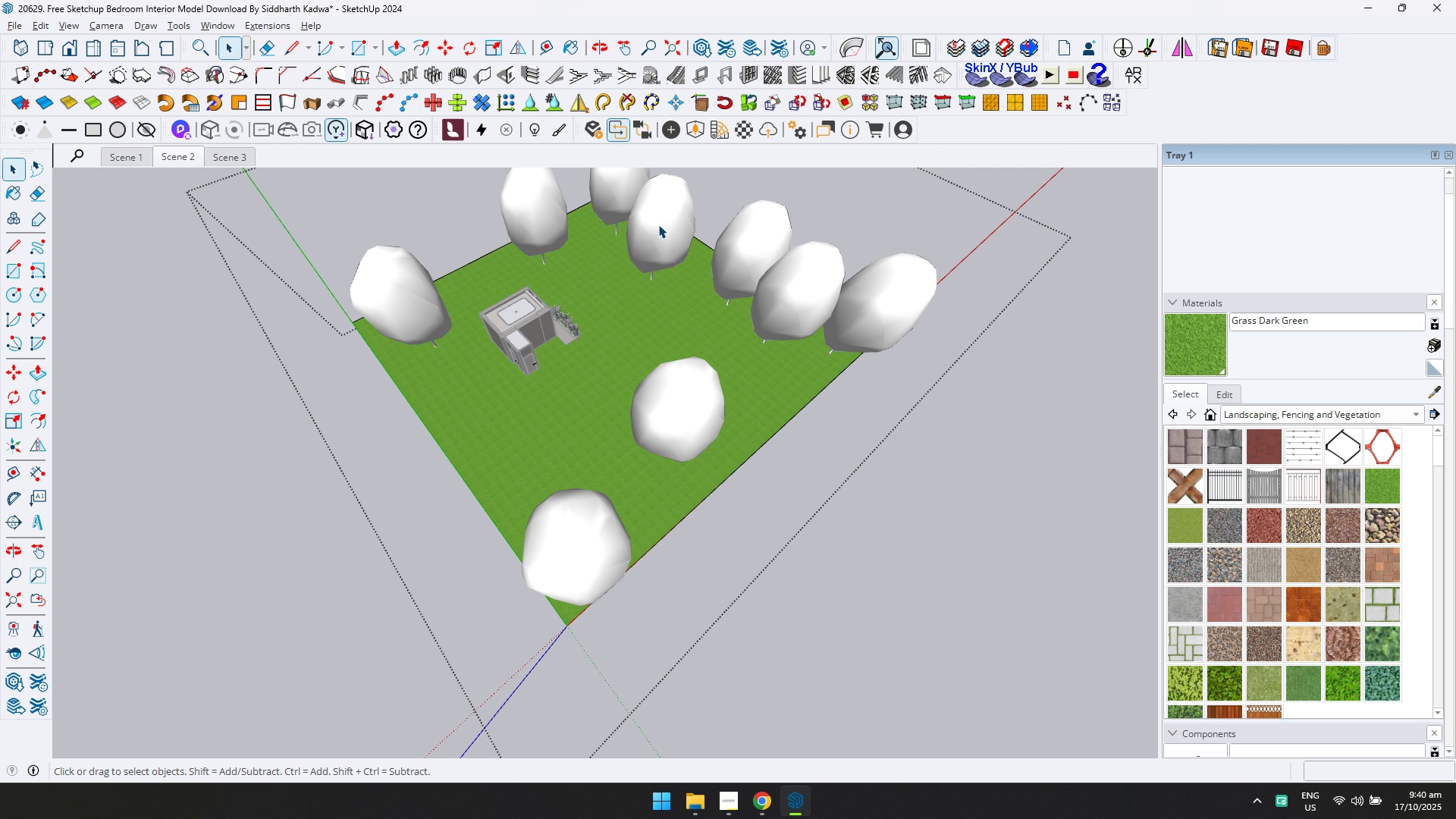 
left_click([658, 224])
 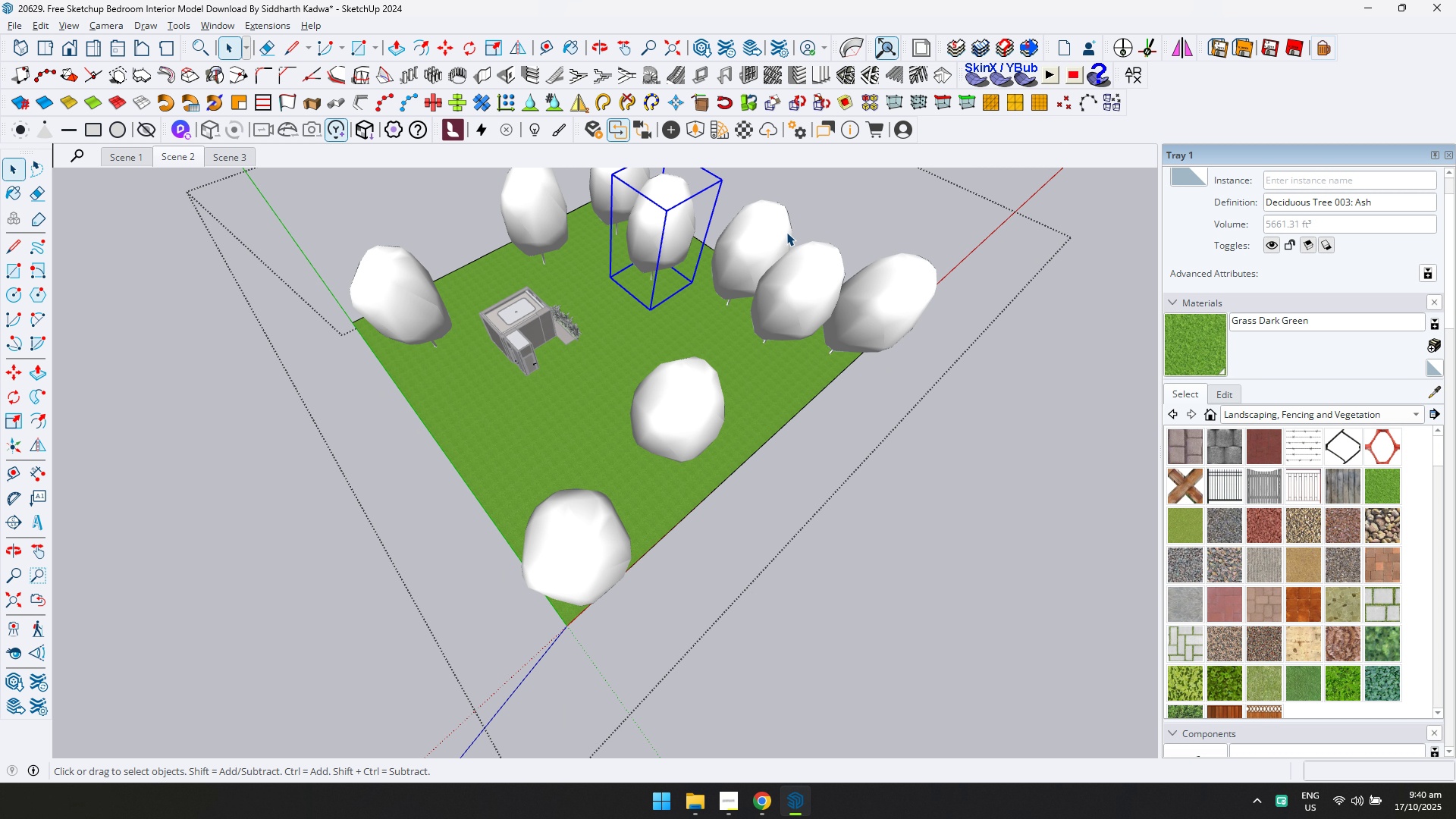 
left_click([752, 231])
 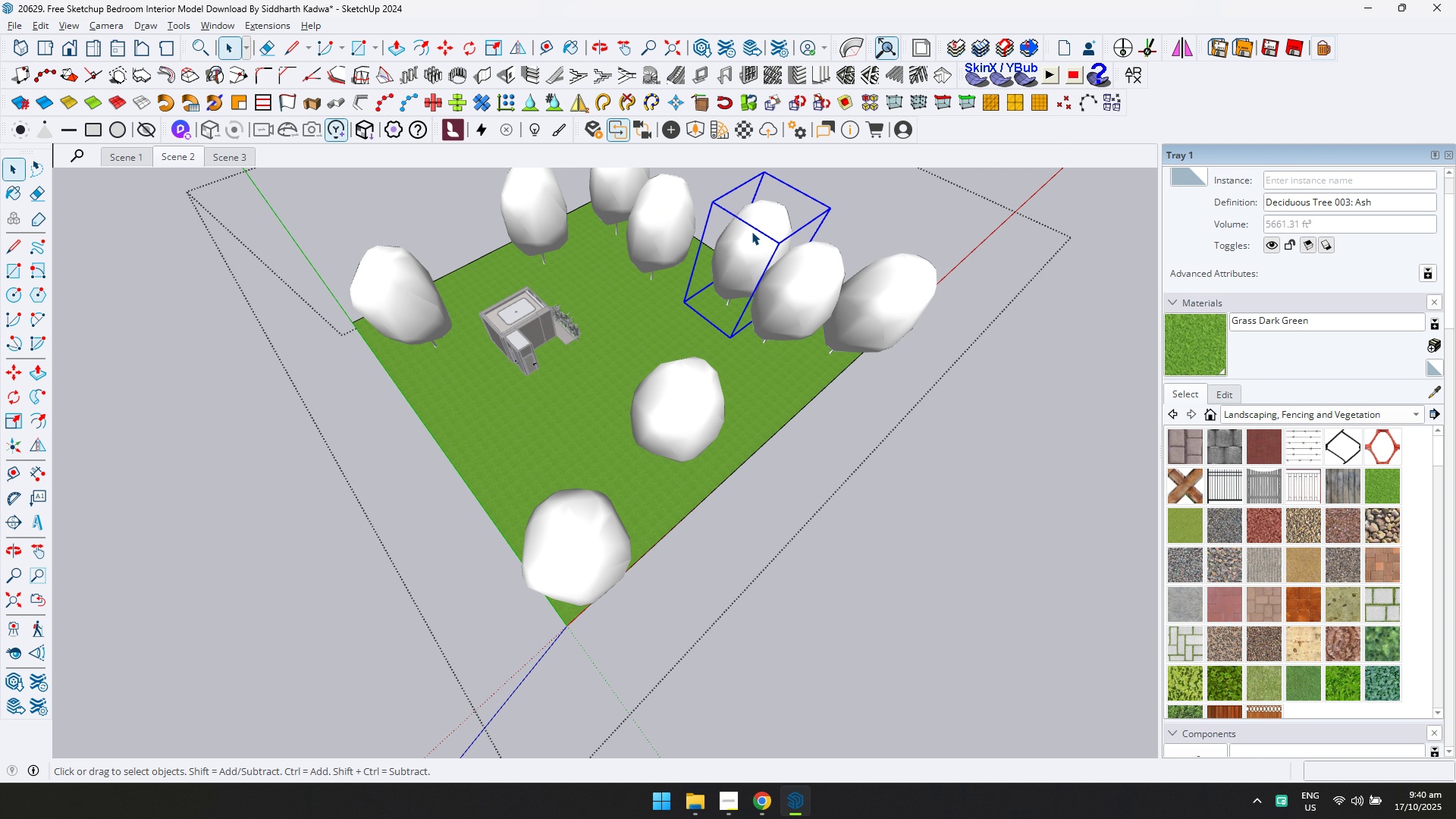 
key(Delete)
 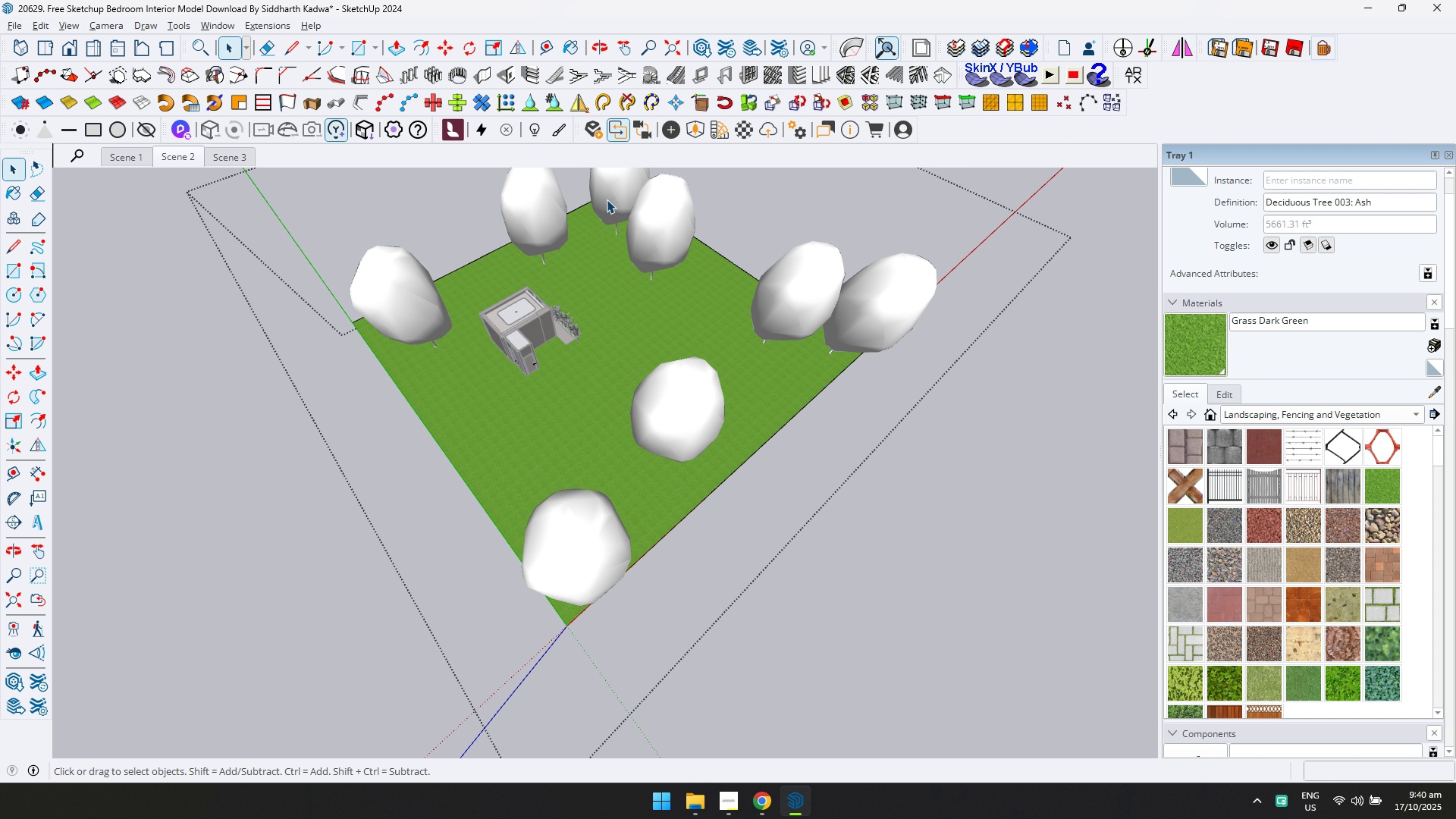 
left_click([607, 199])
 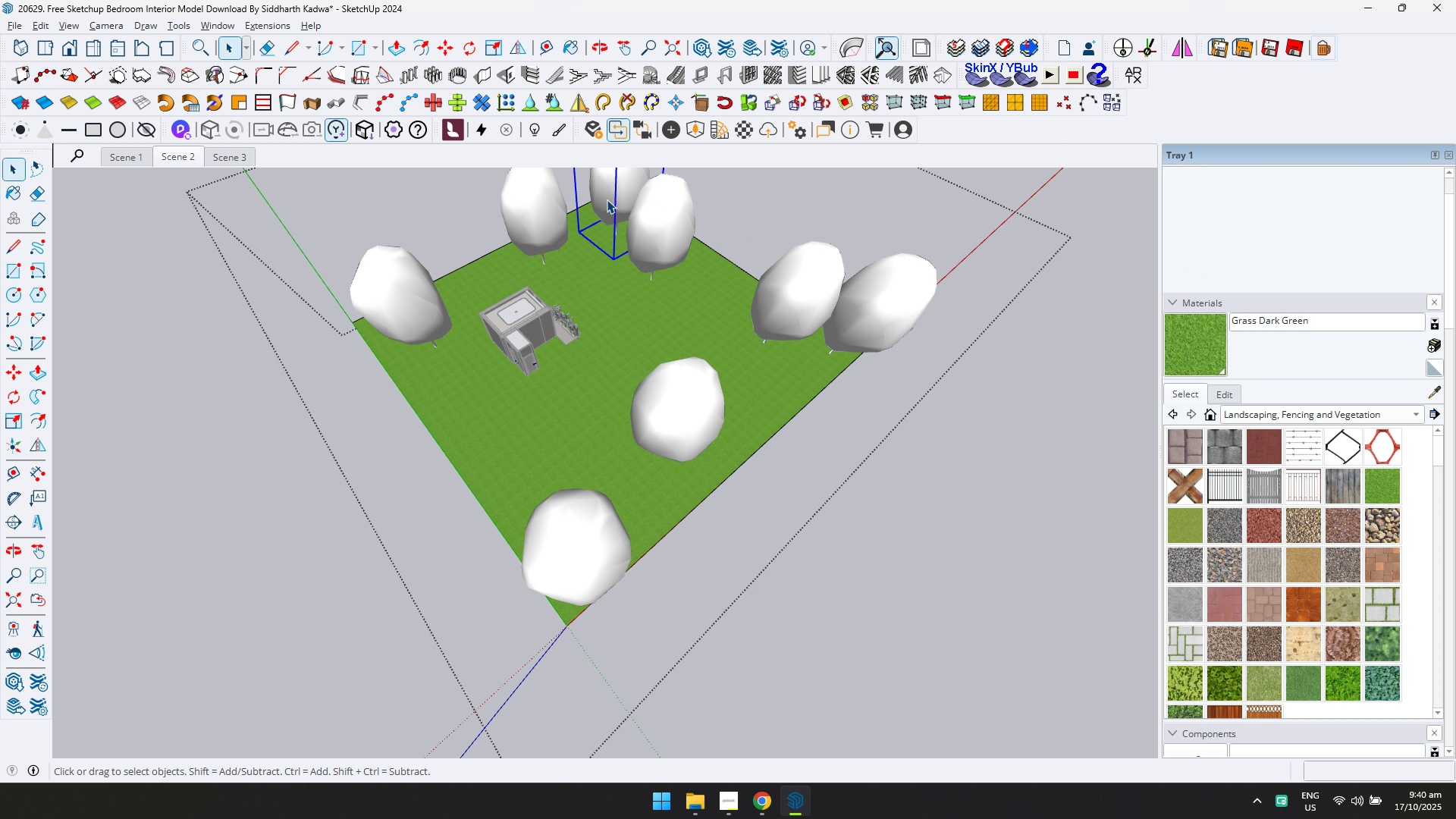 
key(Delete)
 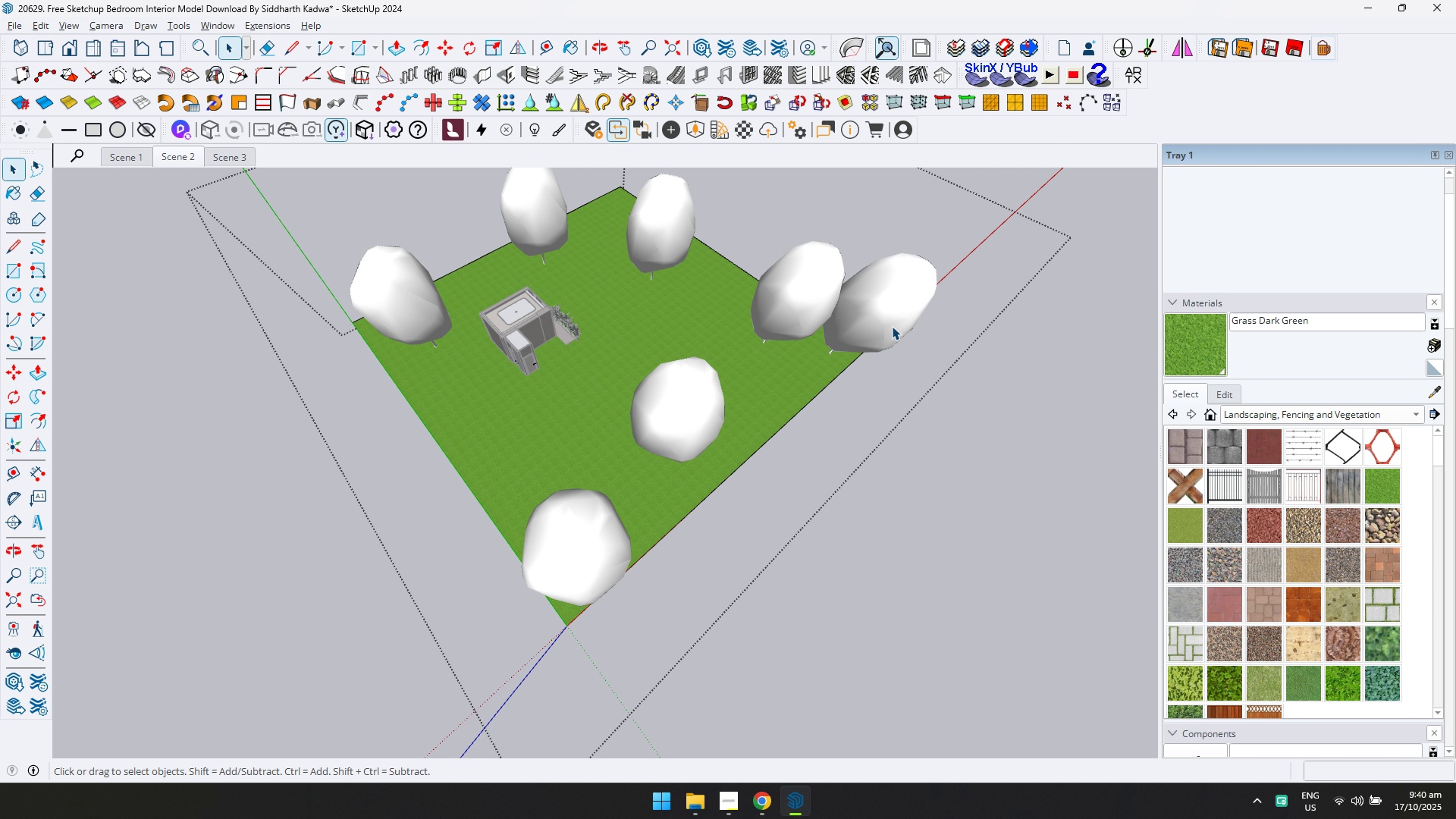 
left_click([893, 325])
 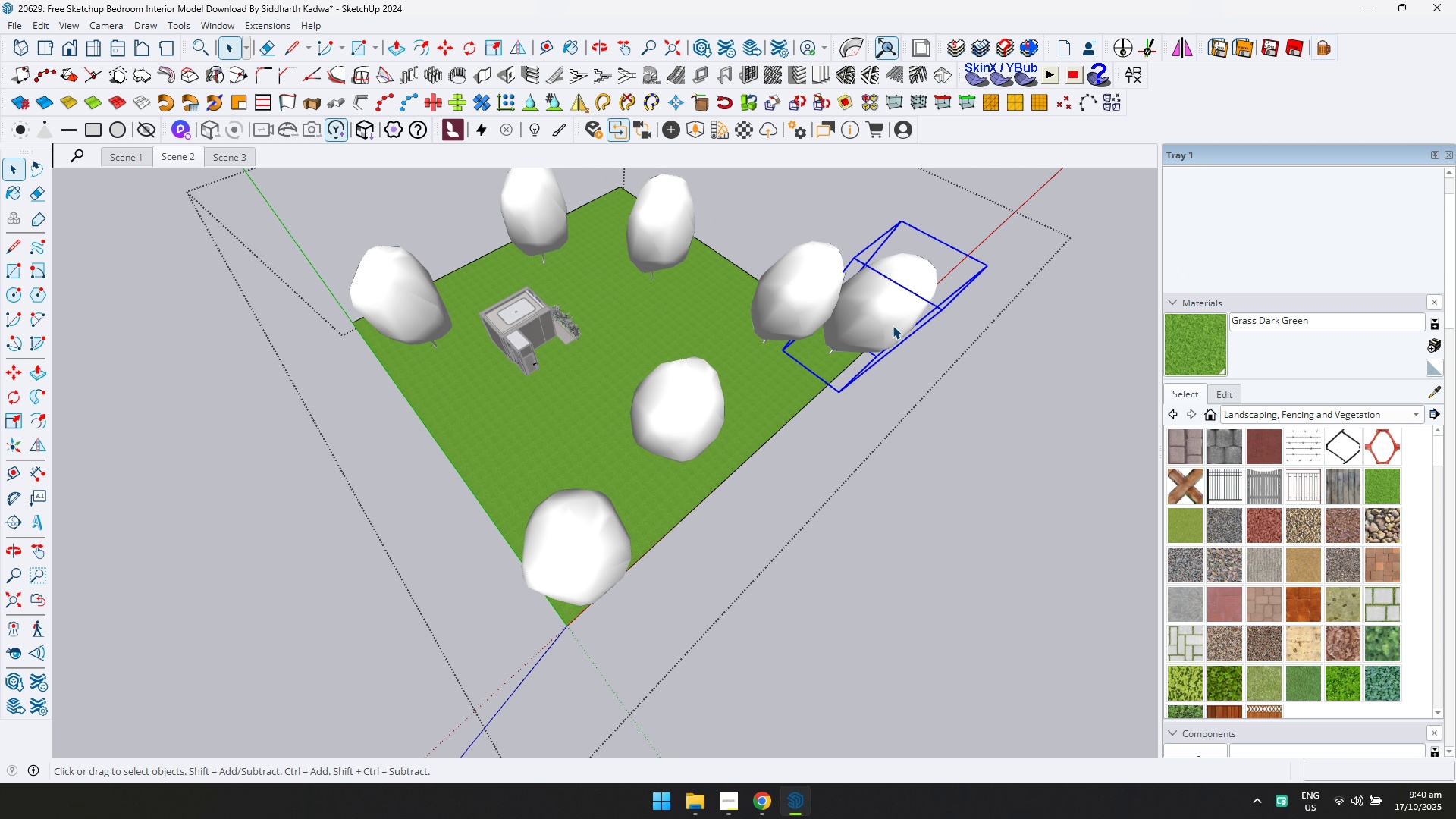 
key(Control+ControlRight)
 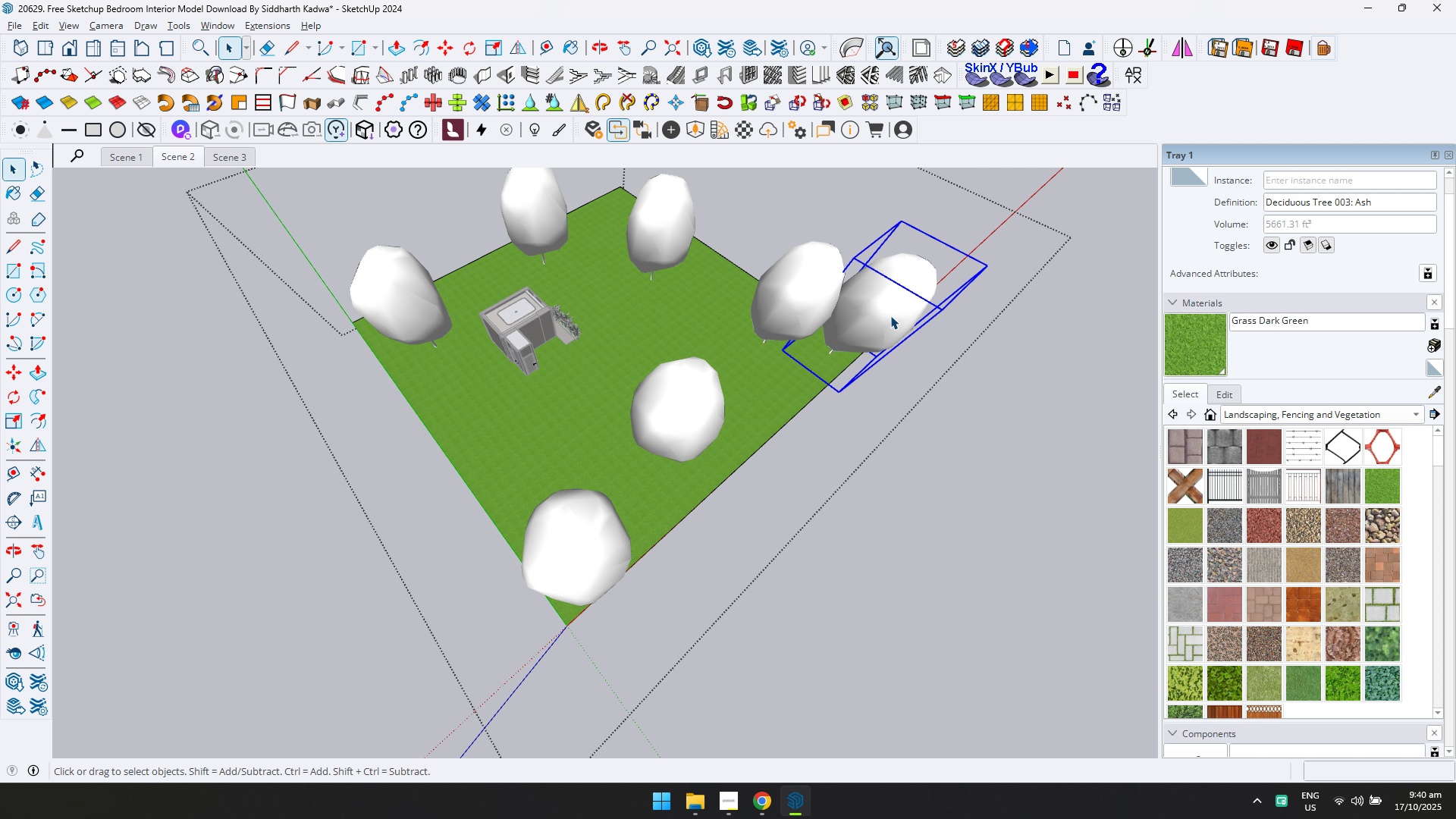 
key(Delete)
 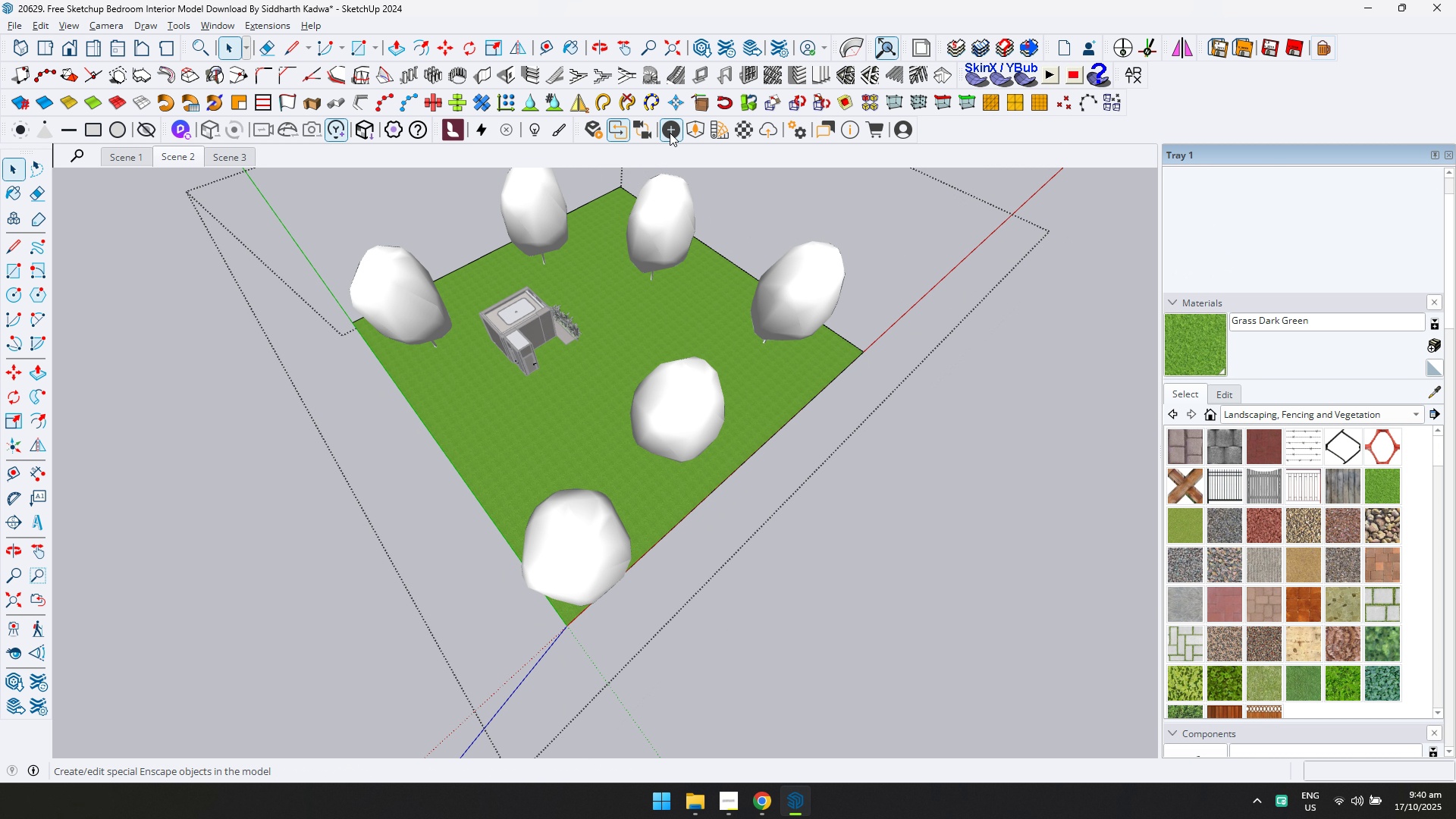 
left_click([698, 130])
 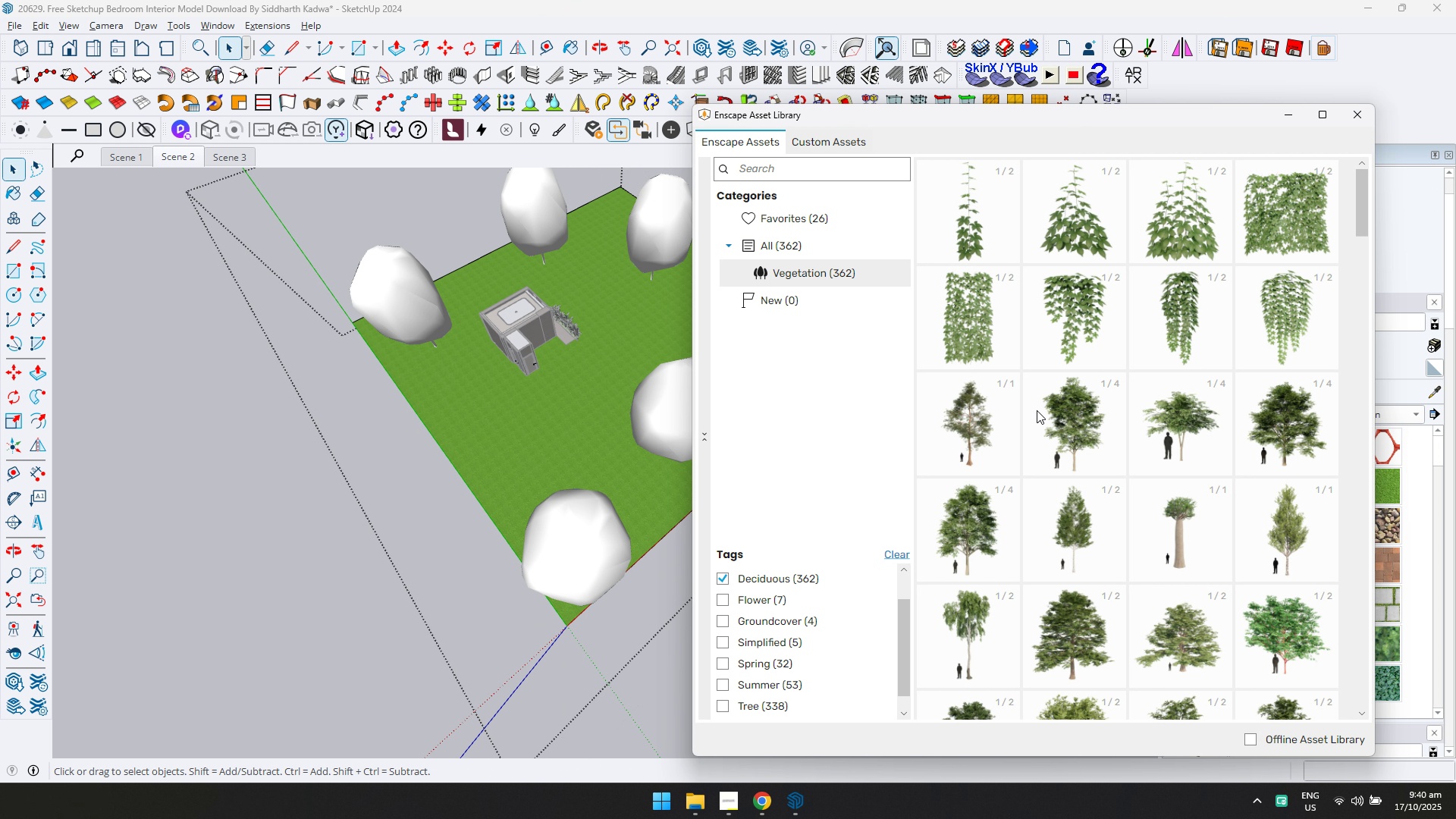 
scroll: coordinate [1214, 544], scroll_direction: down, amount: 4.0
 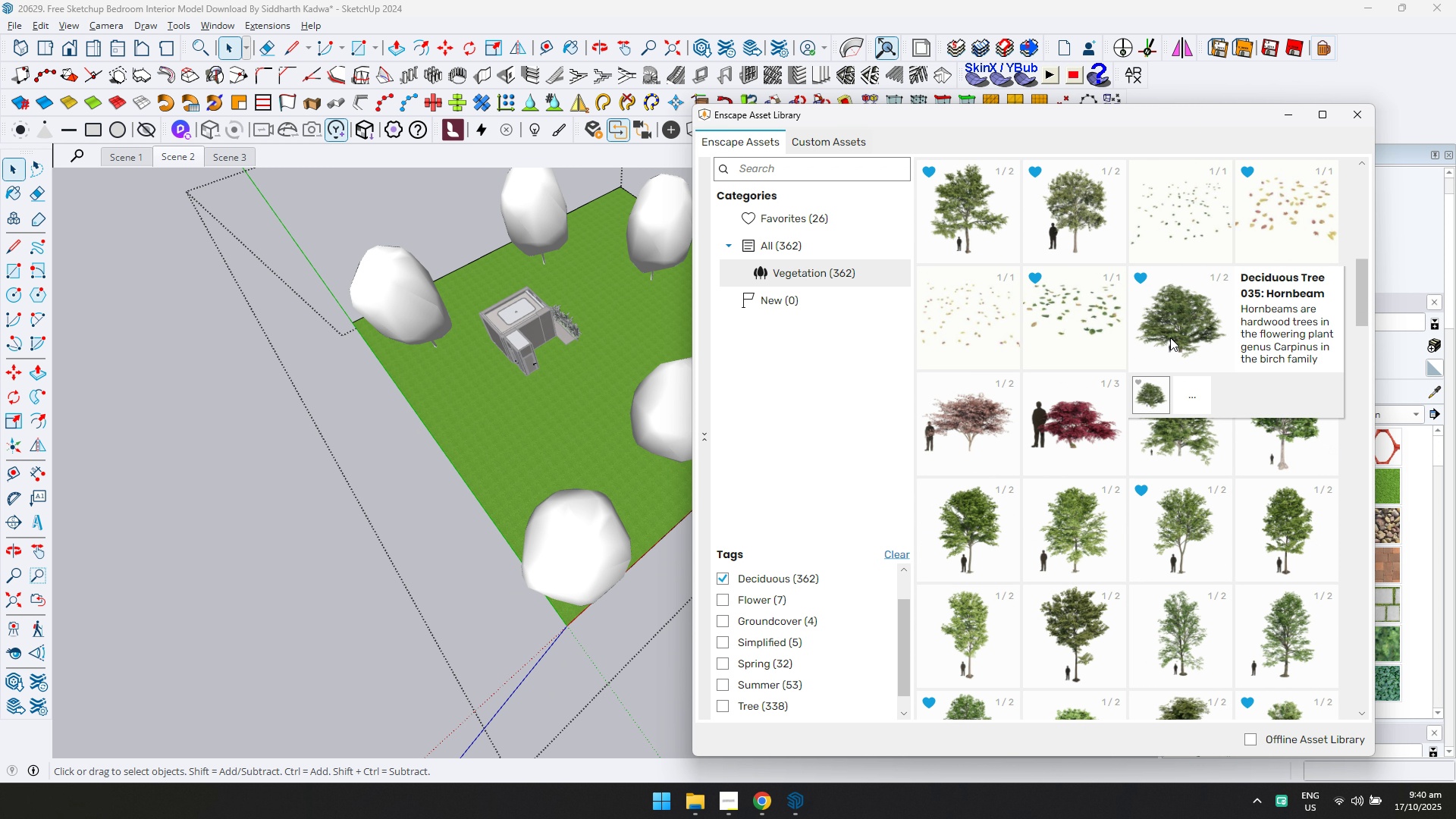 
double_click([1170, 337])
 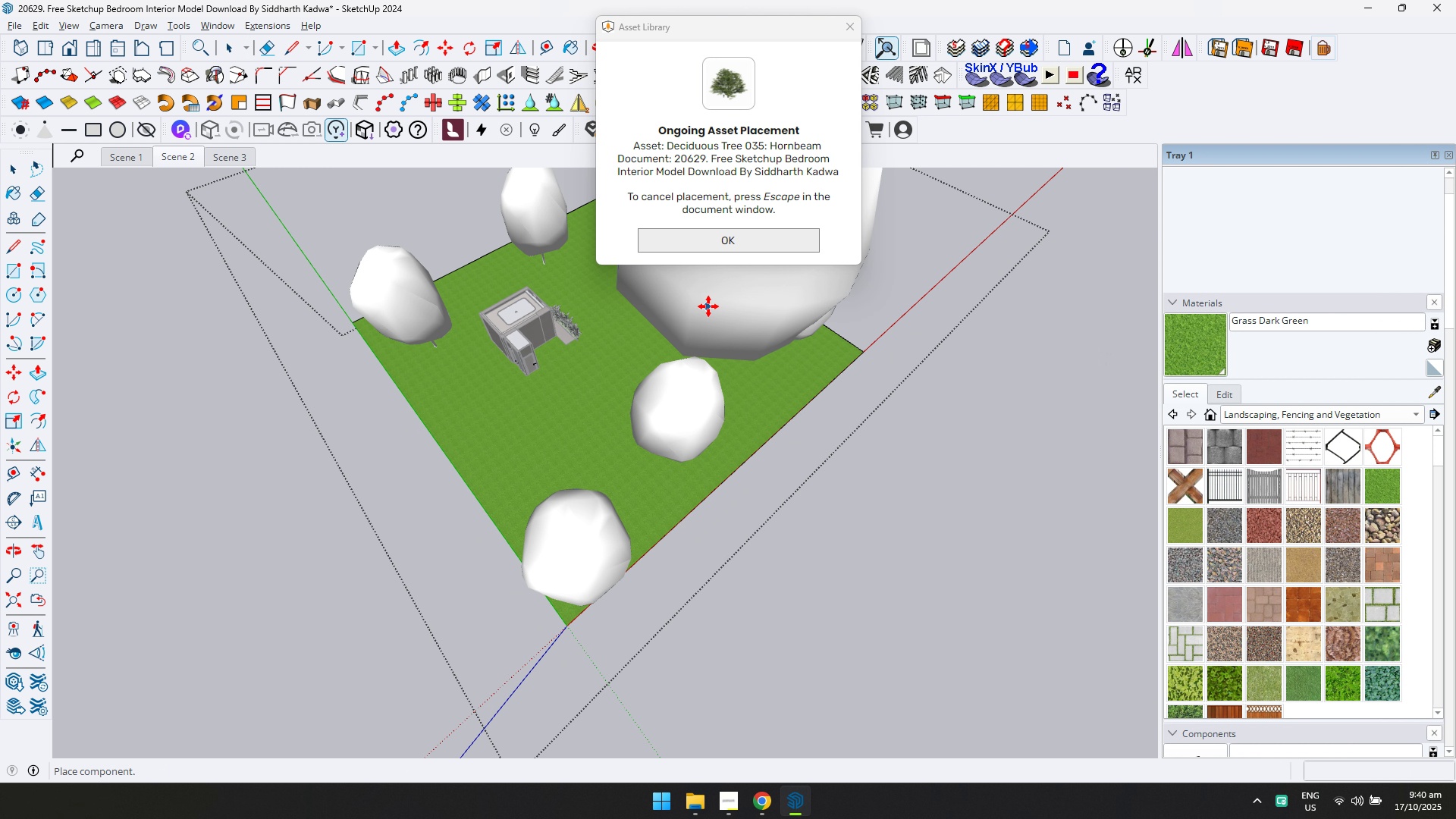 
key(Escape)
 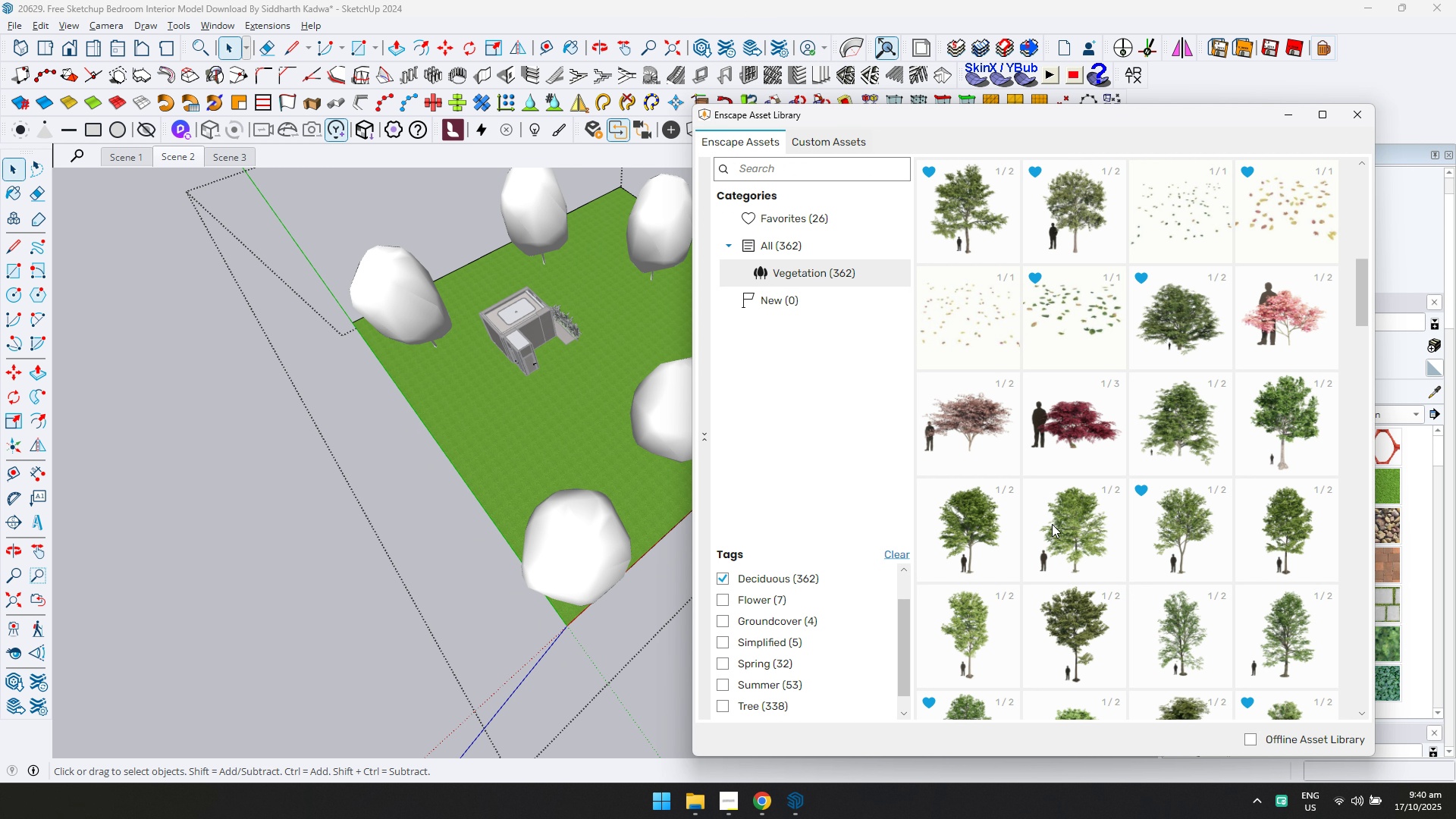 
scroll: coordinate [1116, 567], scroll_direction: down, amount: 6.0
 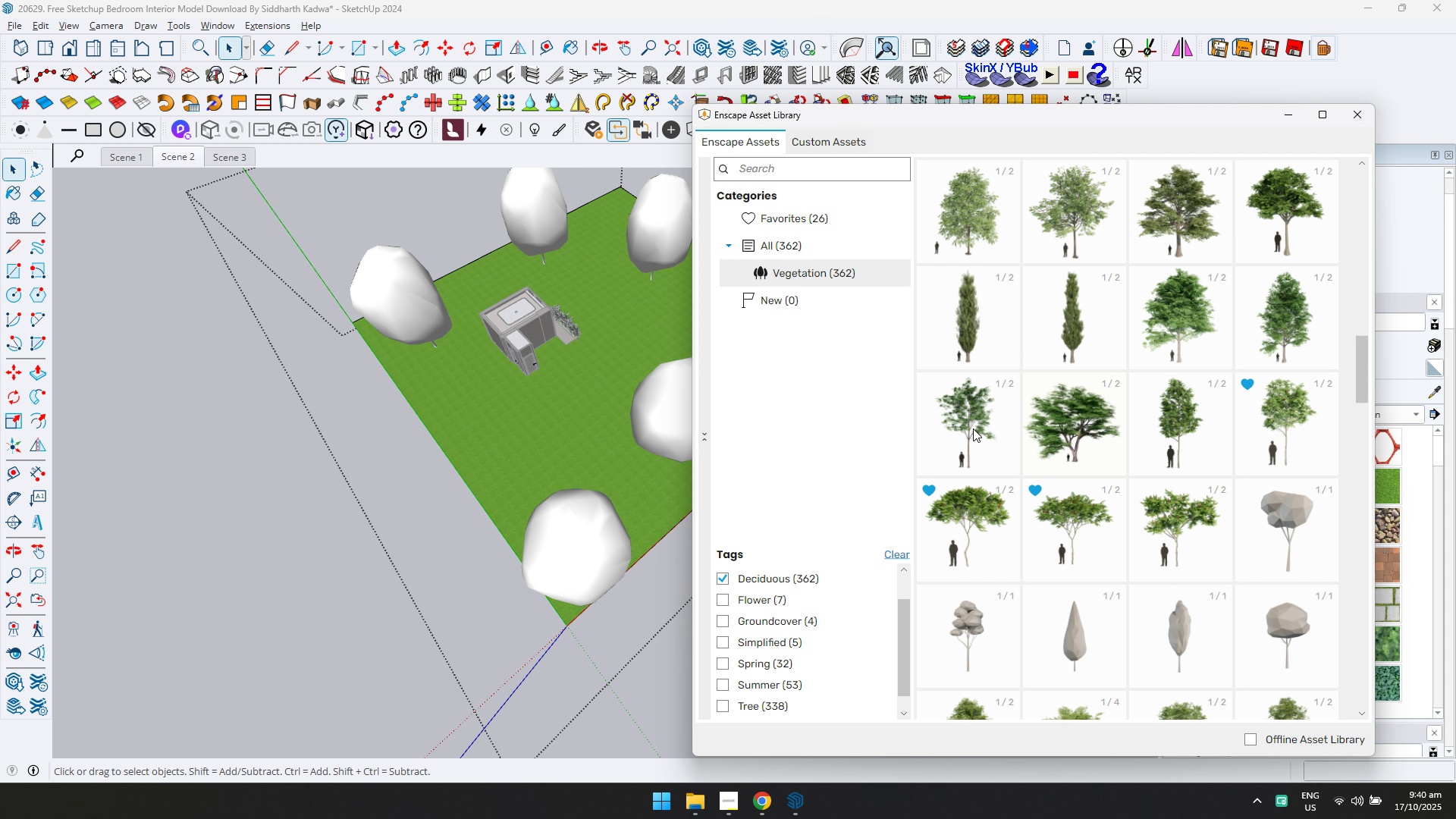 
double_click([977, 448])
 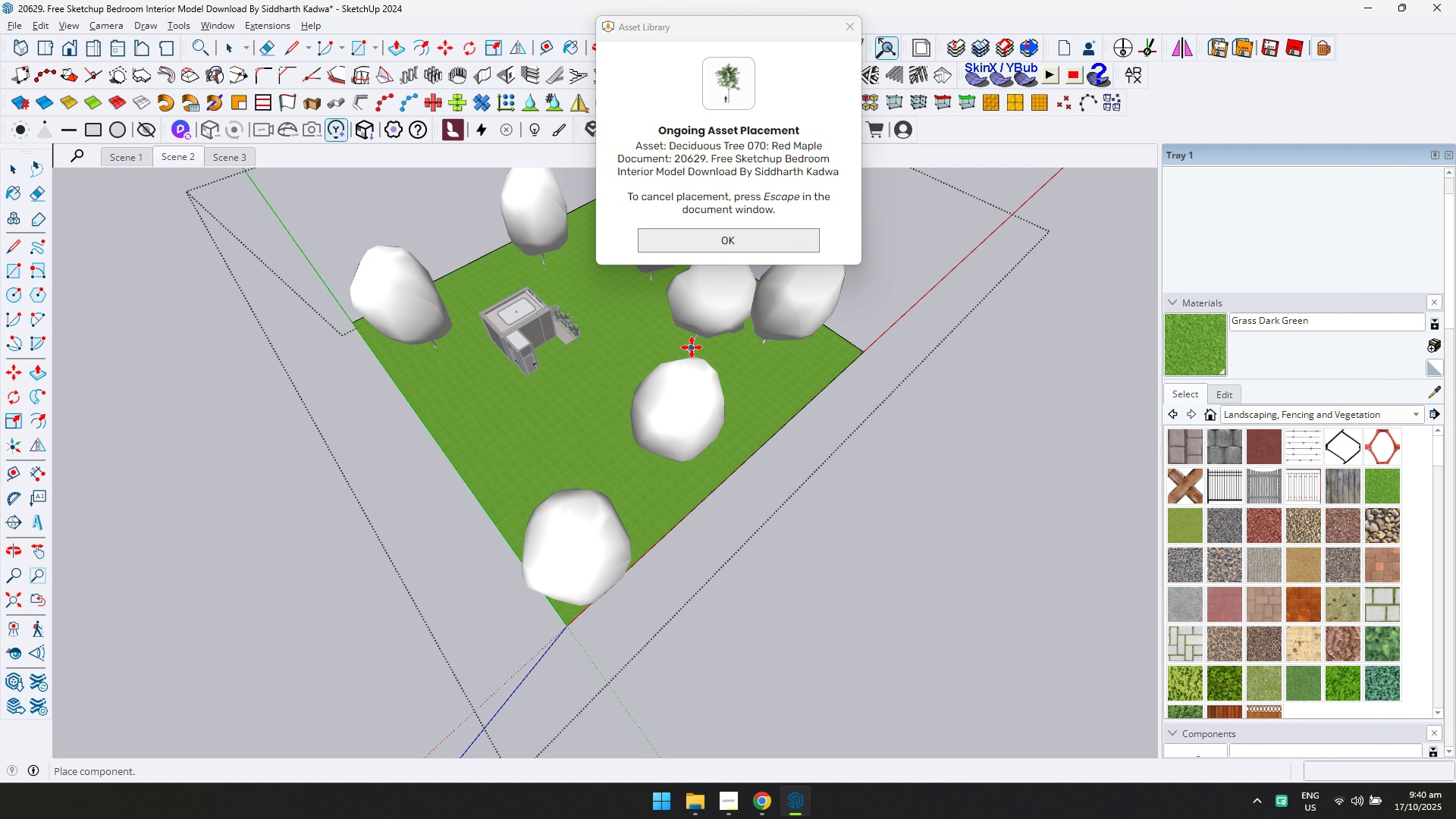 
left_click([710, 331])
 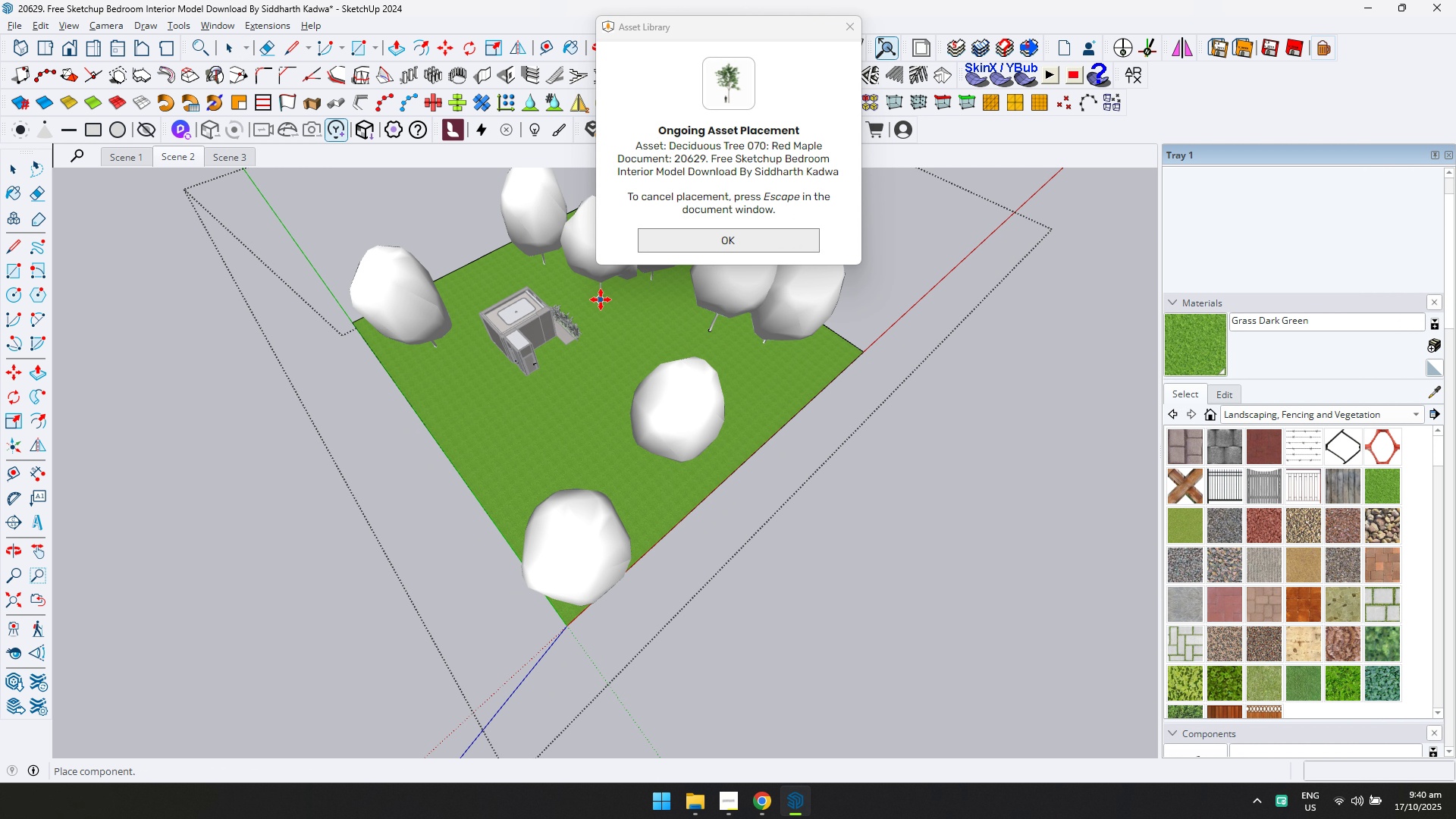 
left_click([588, 287])
 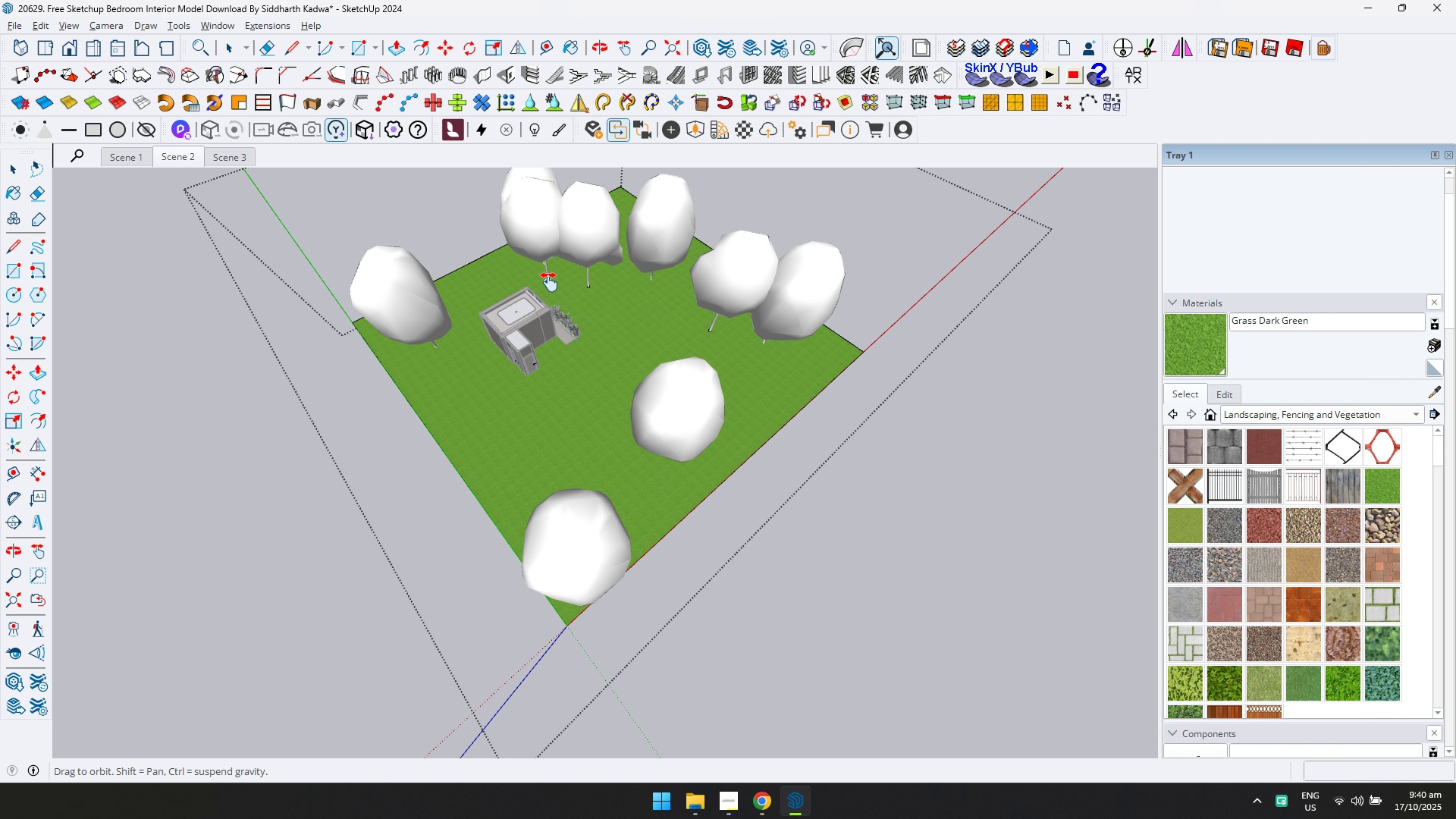 
key(Shift+ShiftLeft)
 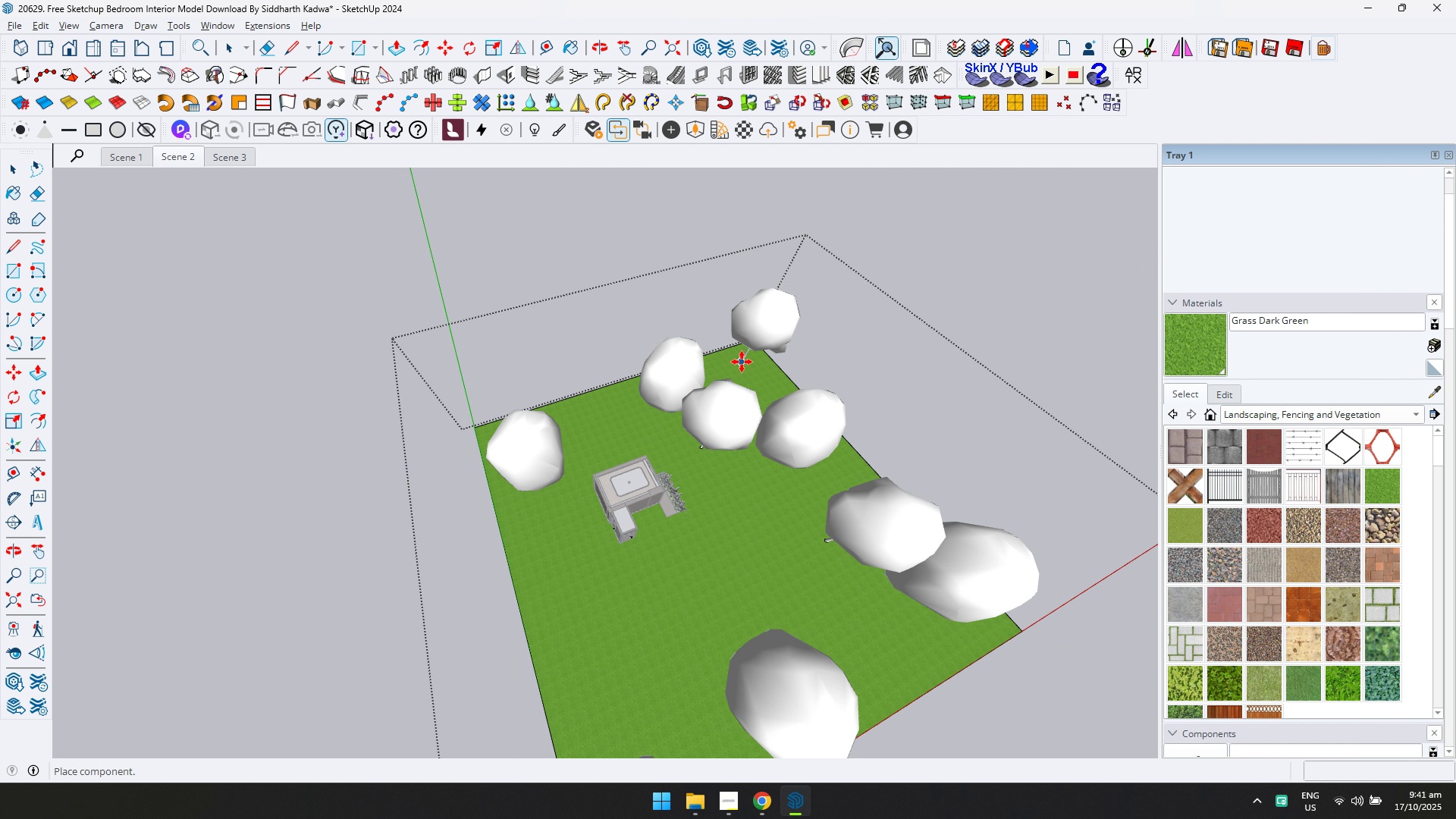 
left_click([738, 369])
 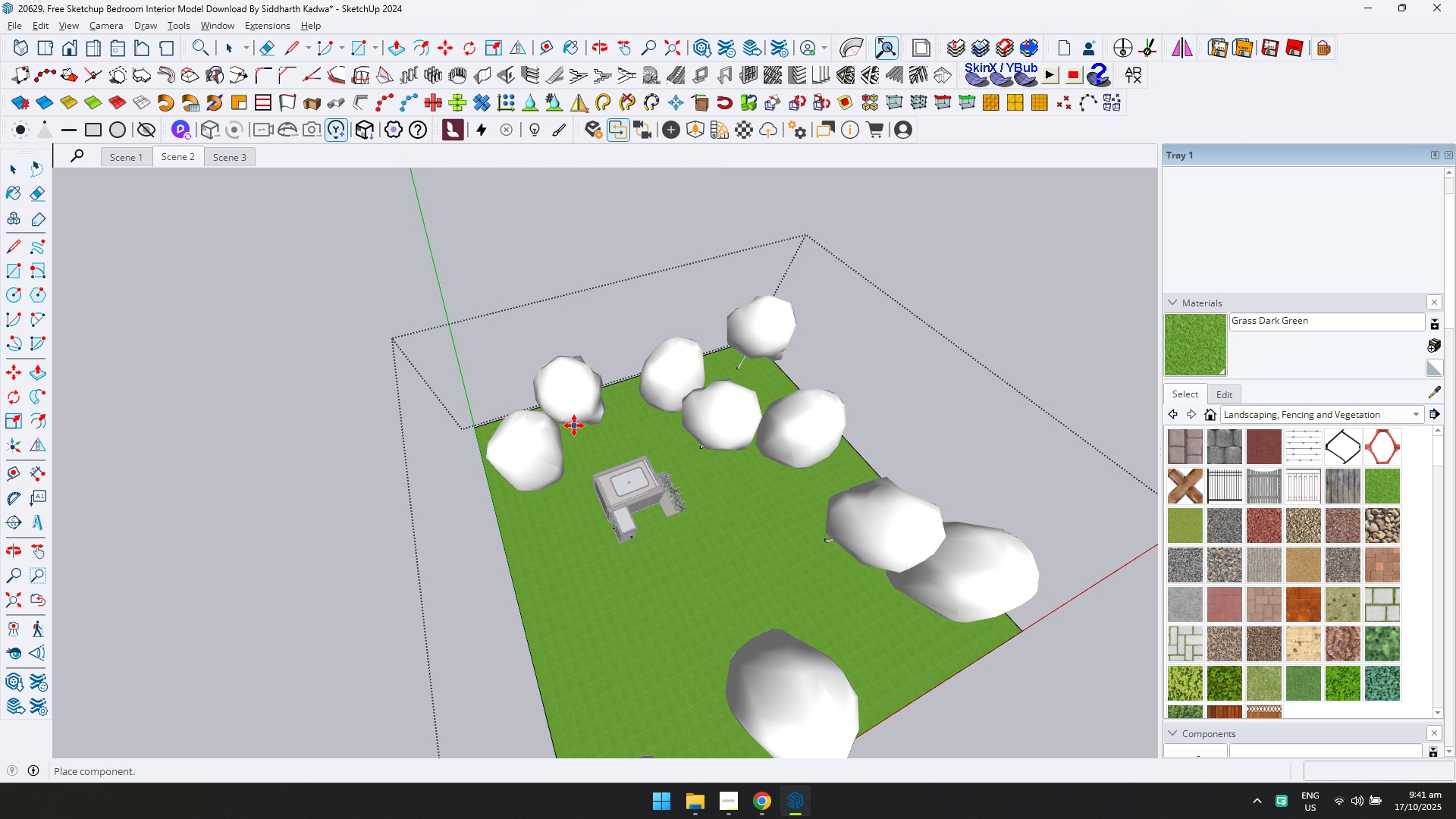 
left_click([574, 425])
 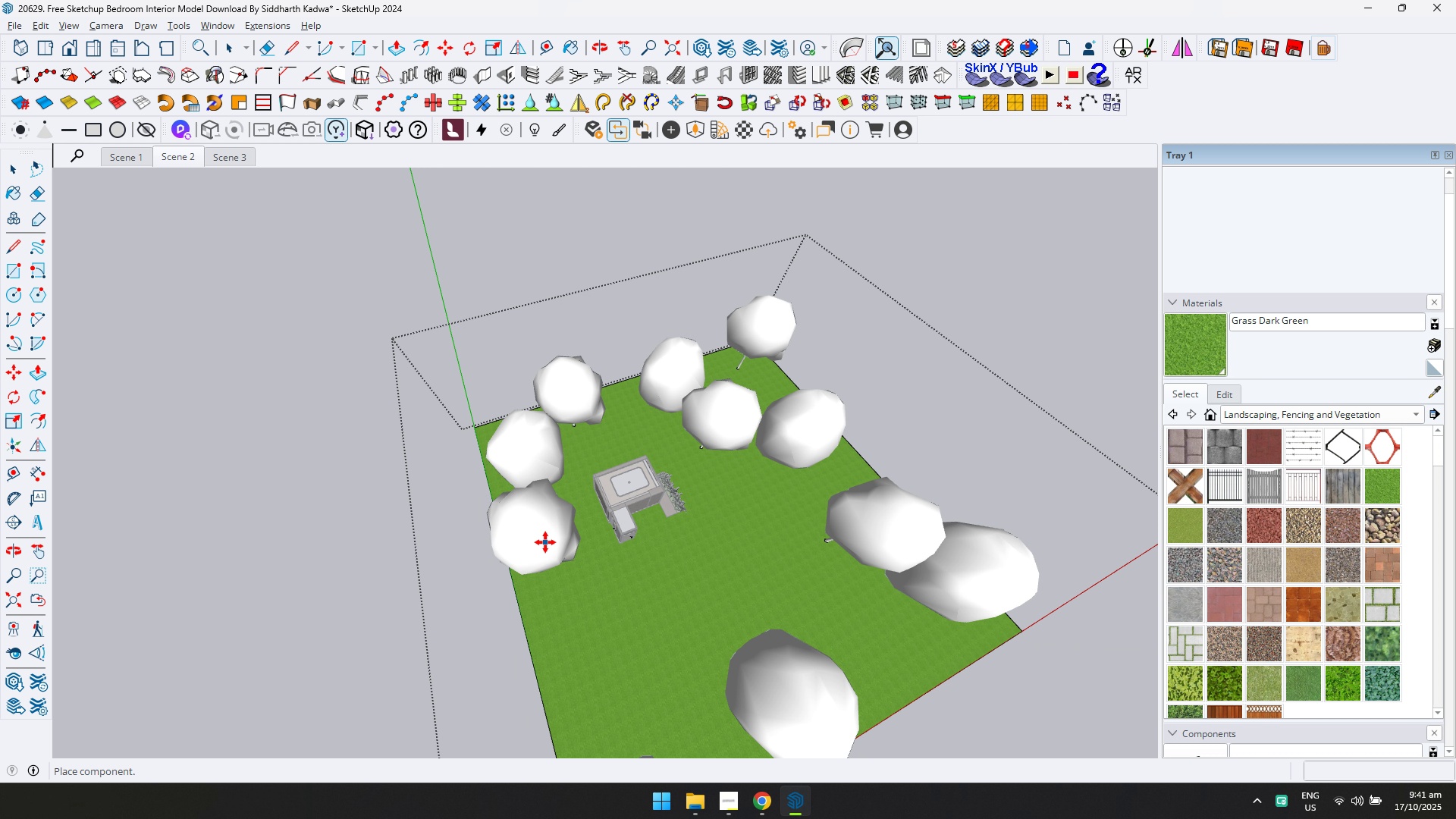 
left_click([546, 541])
 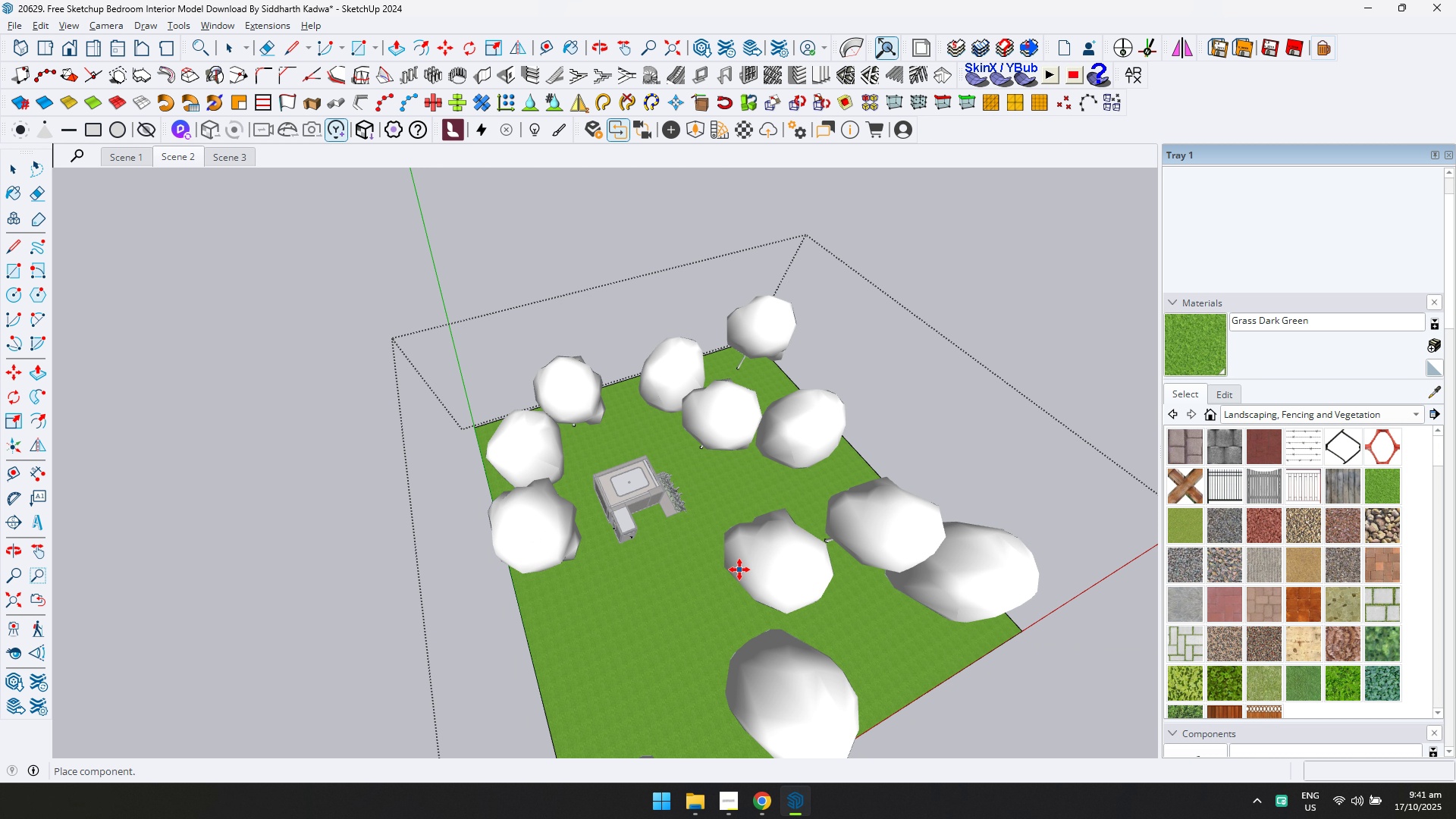 
left_click([742, 558])
 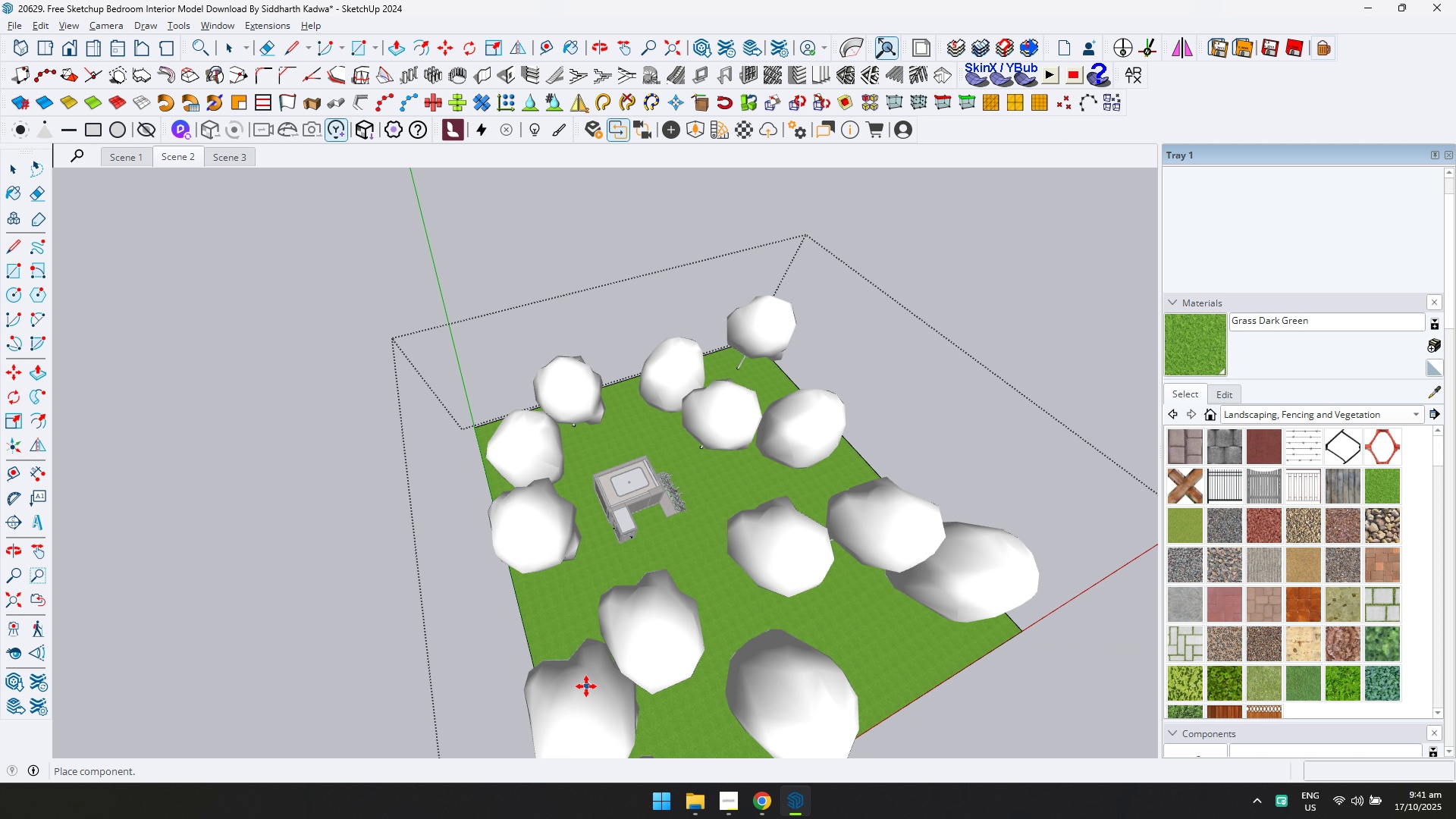 
key(Shift+ShiftLeft)
 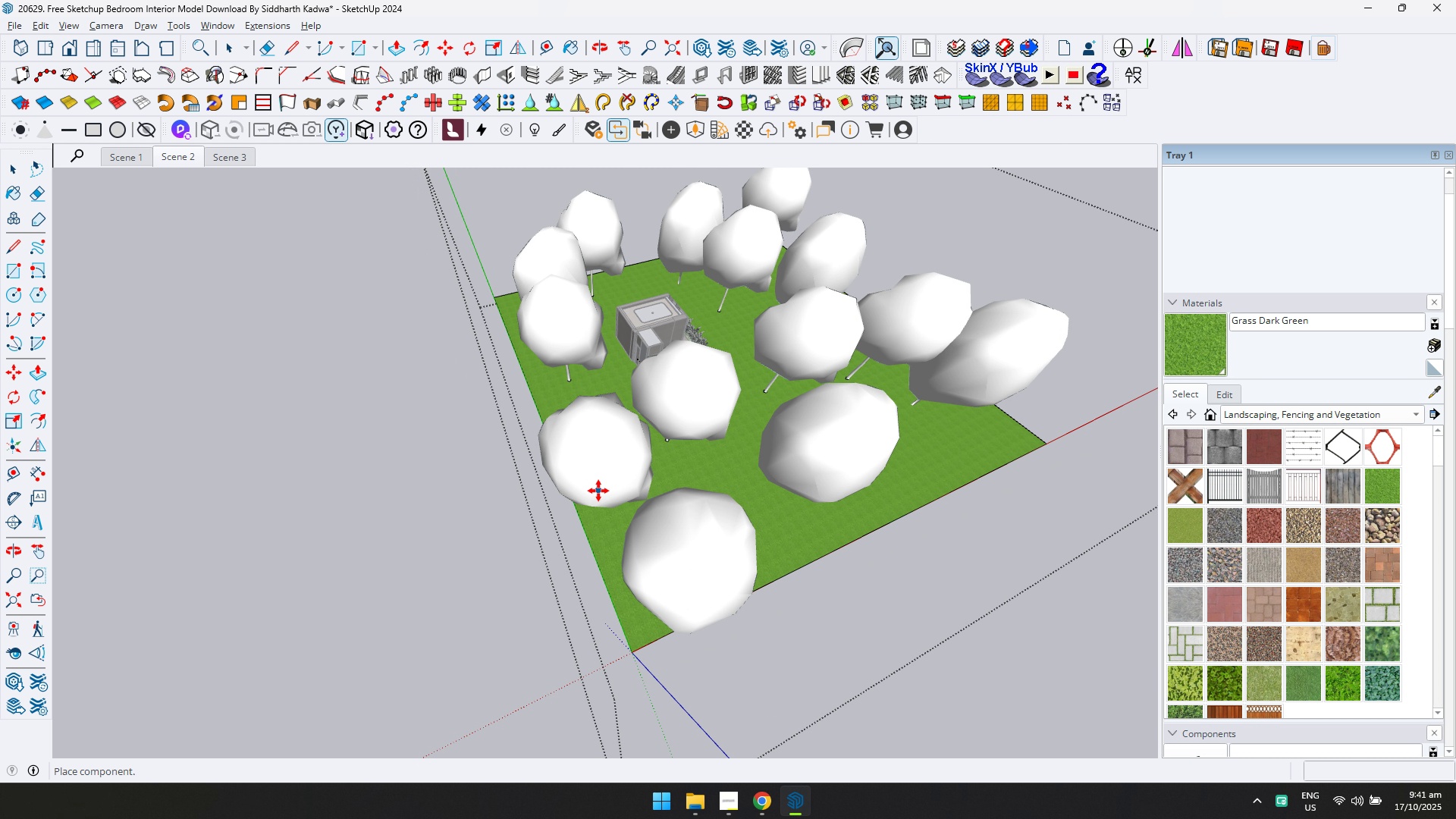 
left_click([598, 495])
 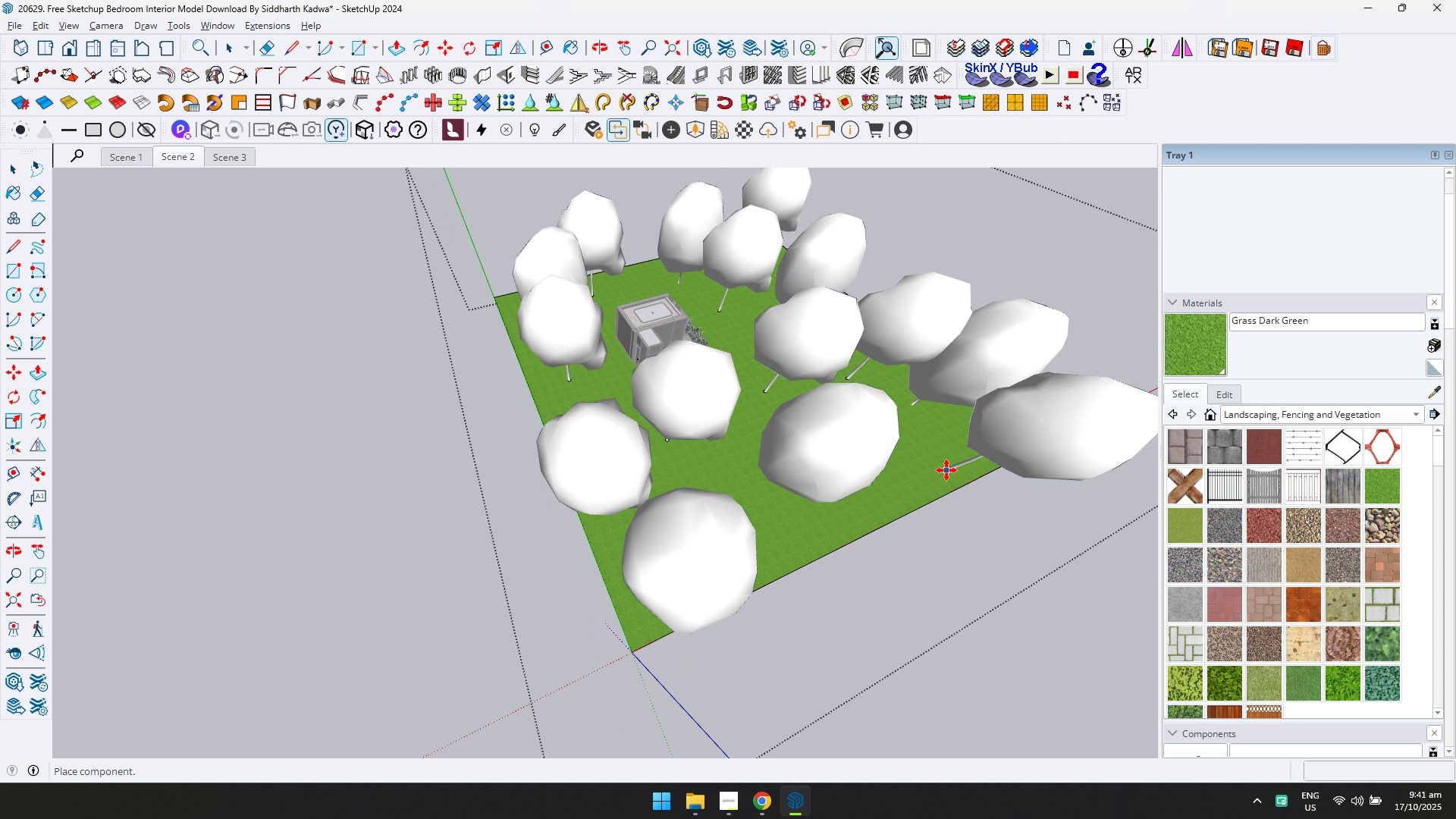 
left_click([946, 470])
 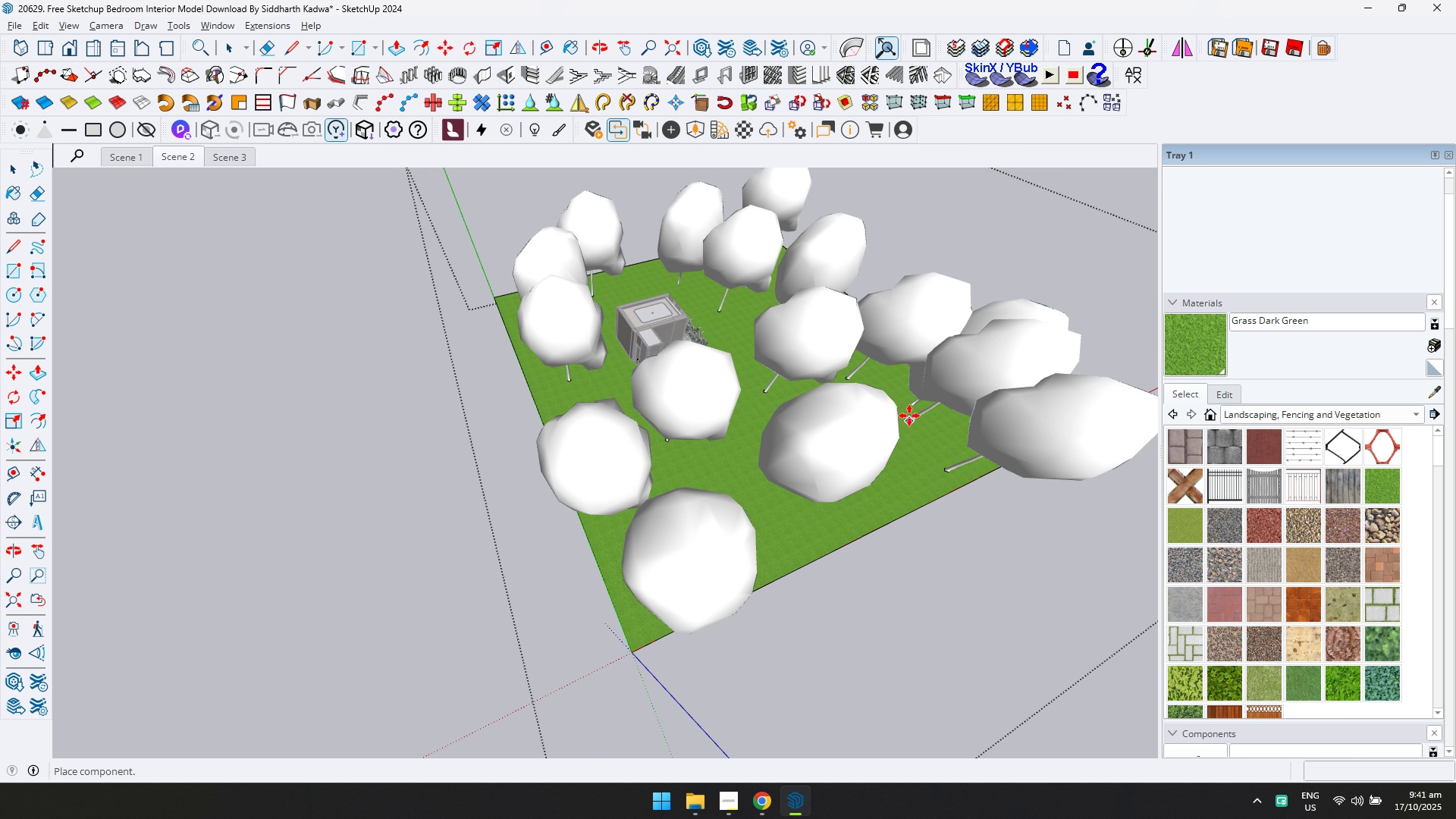 
key(Escape)
 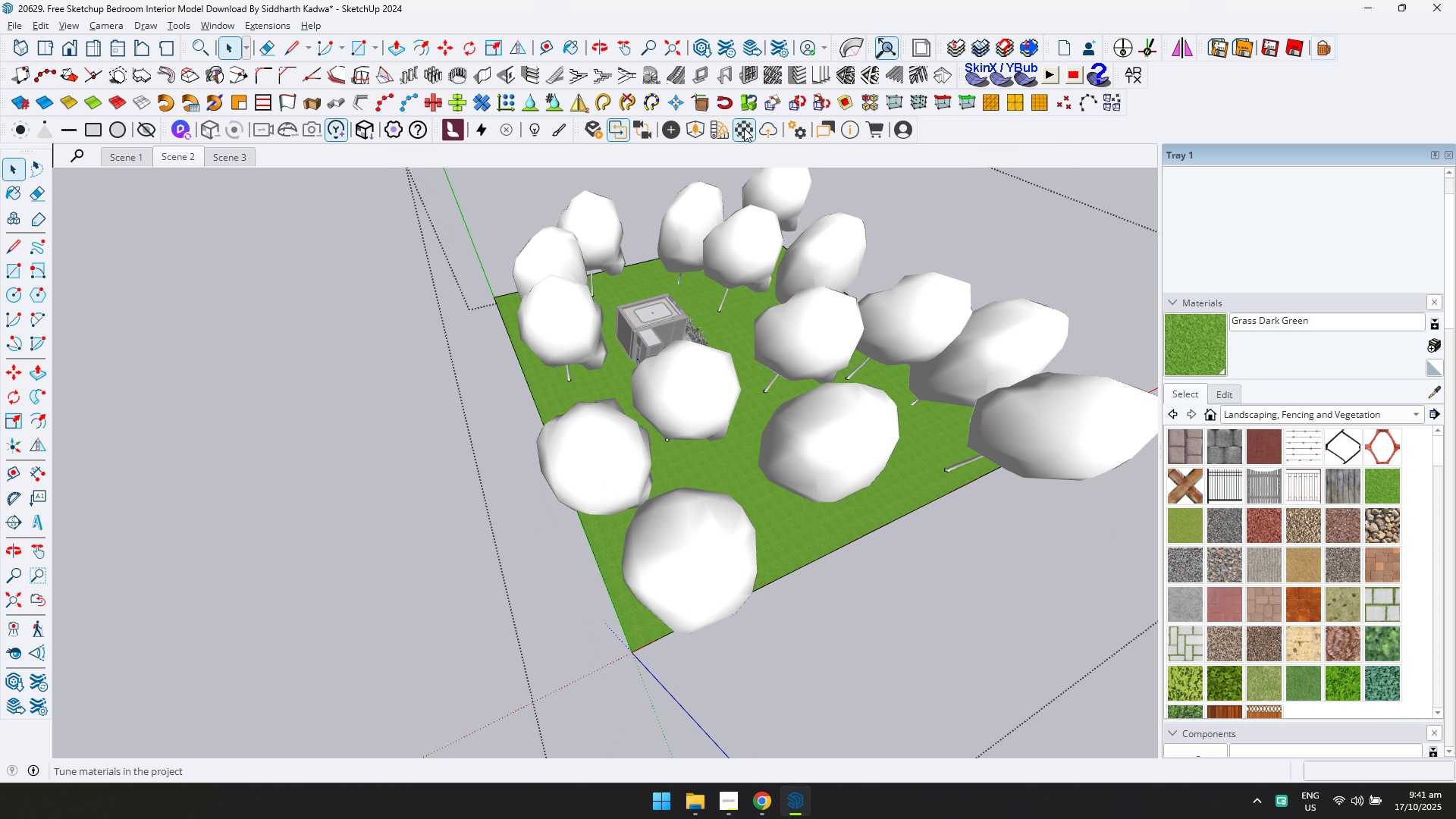 
left_click([700, 130])
 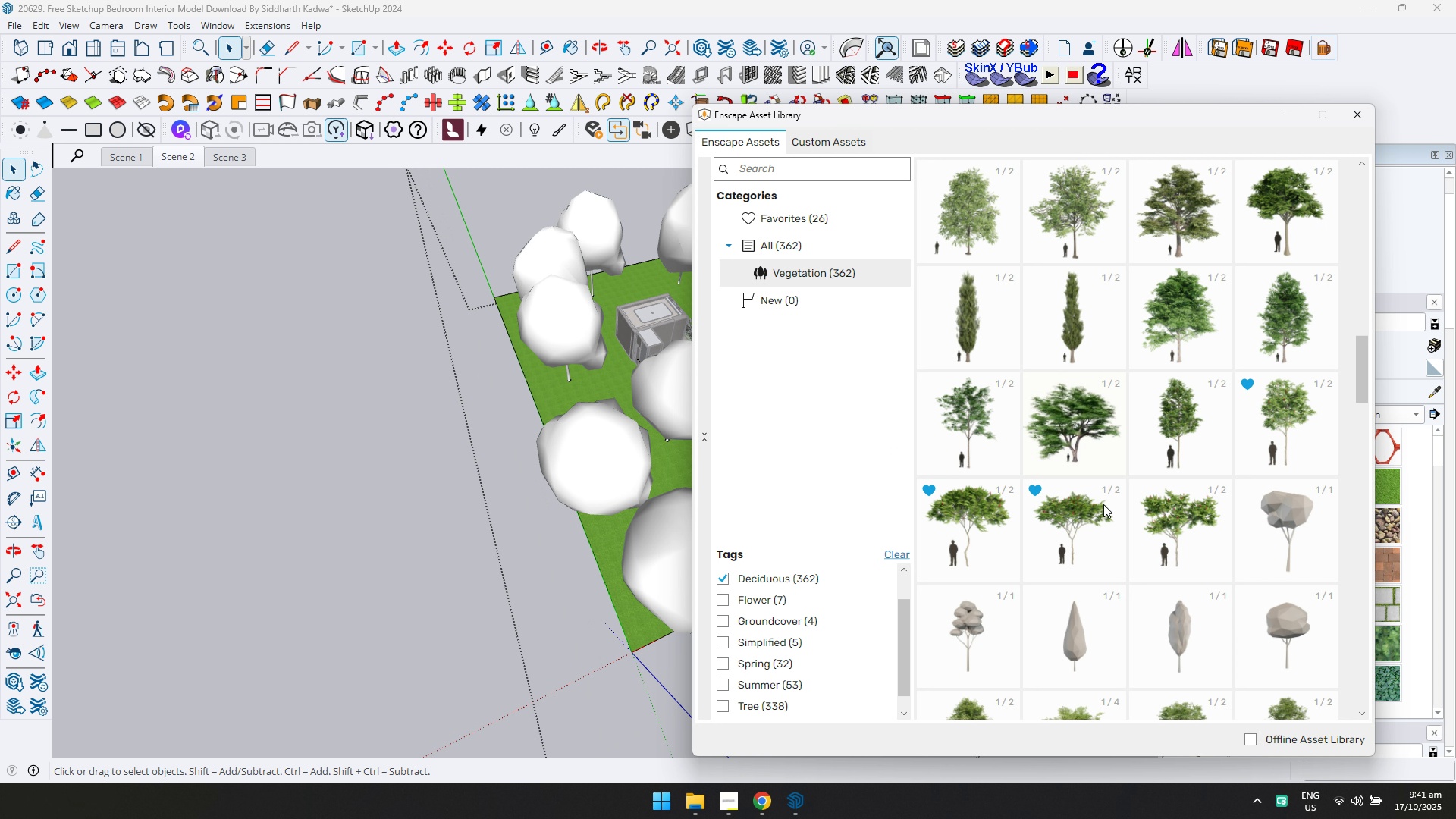 
scroll: coordinate [1103, 510], scroll_direction: down, amount: 9.0
 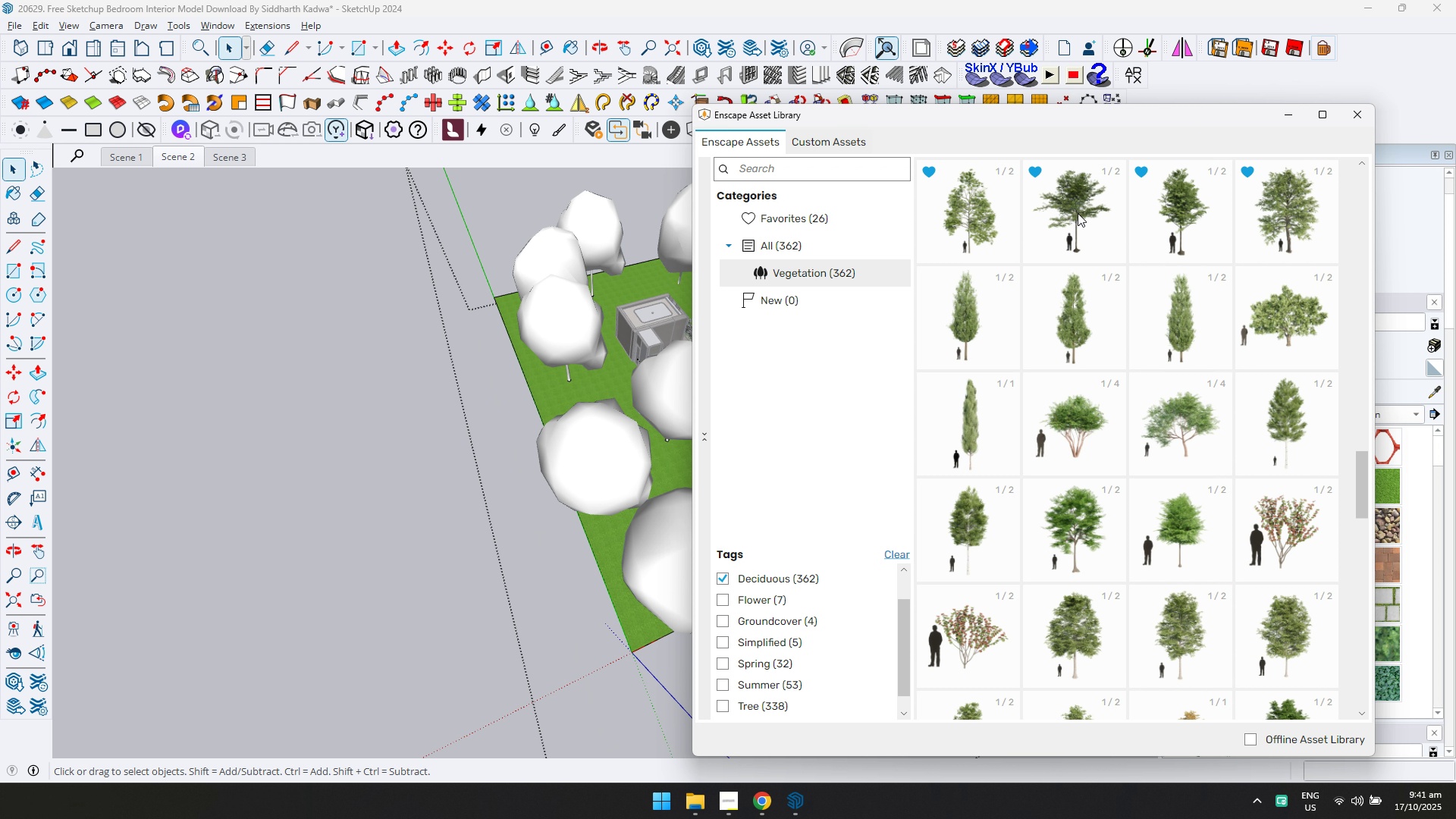 
double_click([1087, 211])
 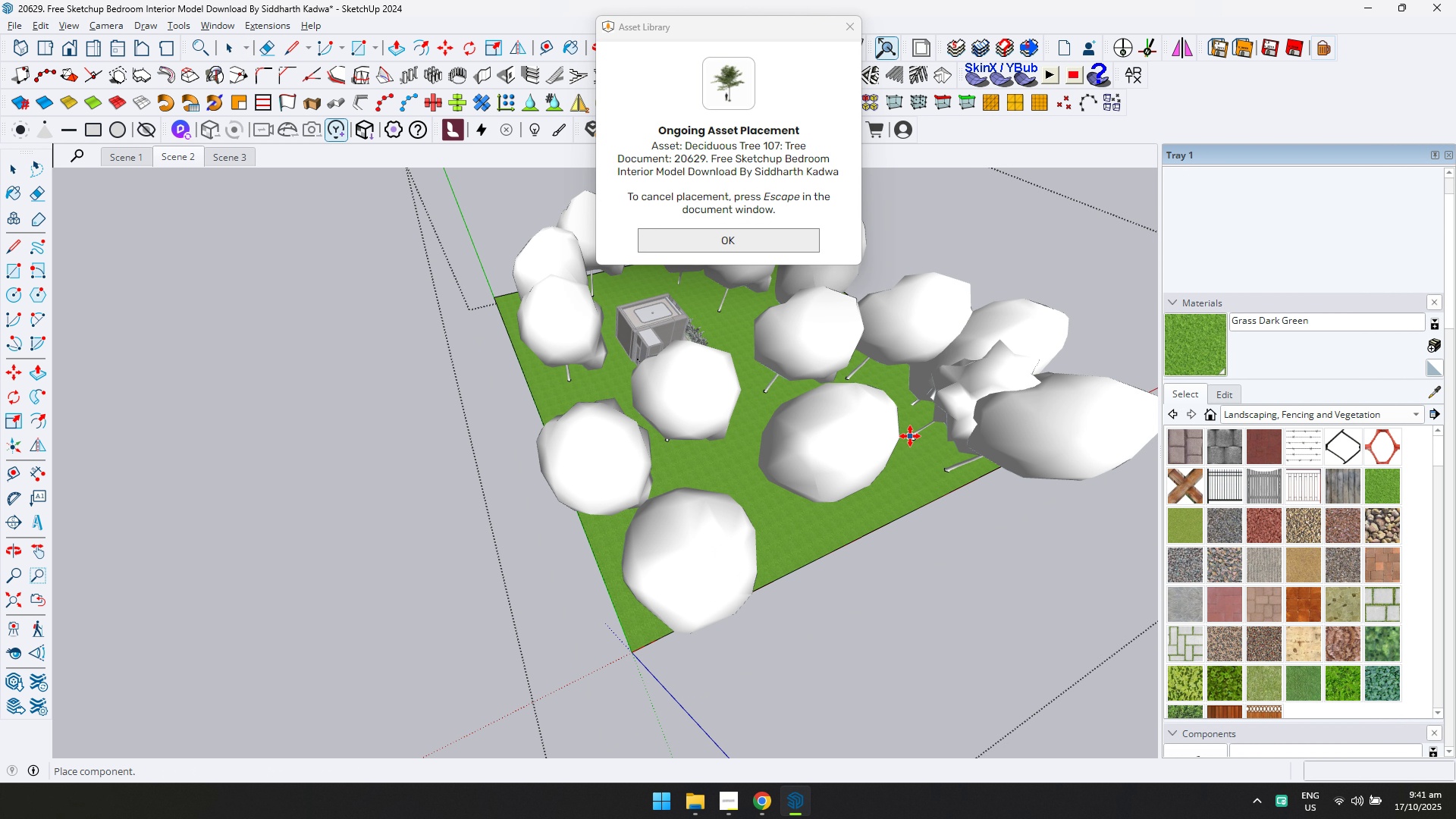 
left_click([910, 436])
 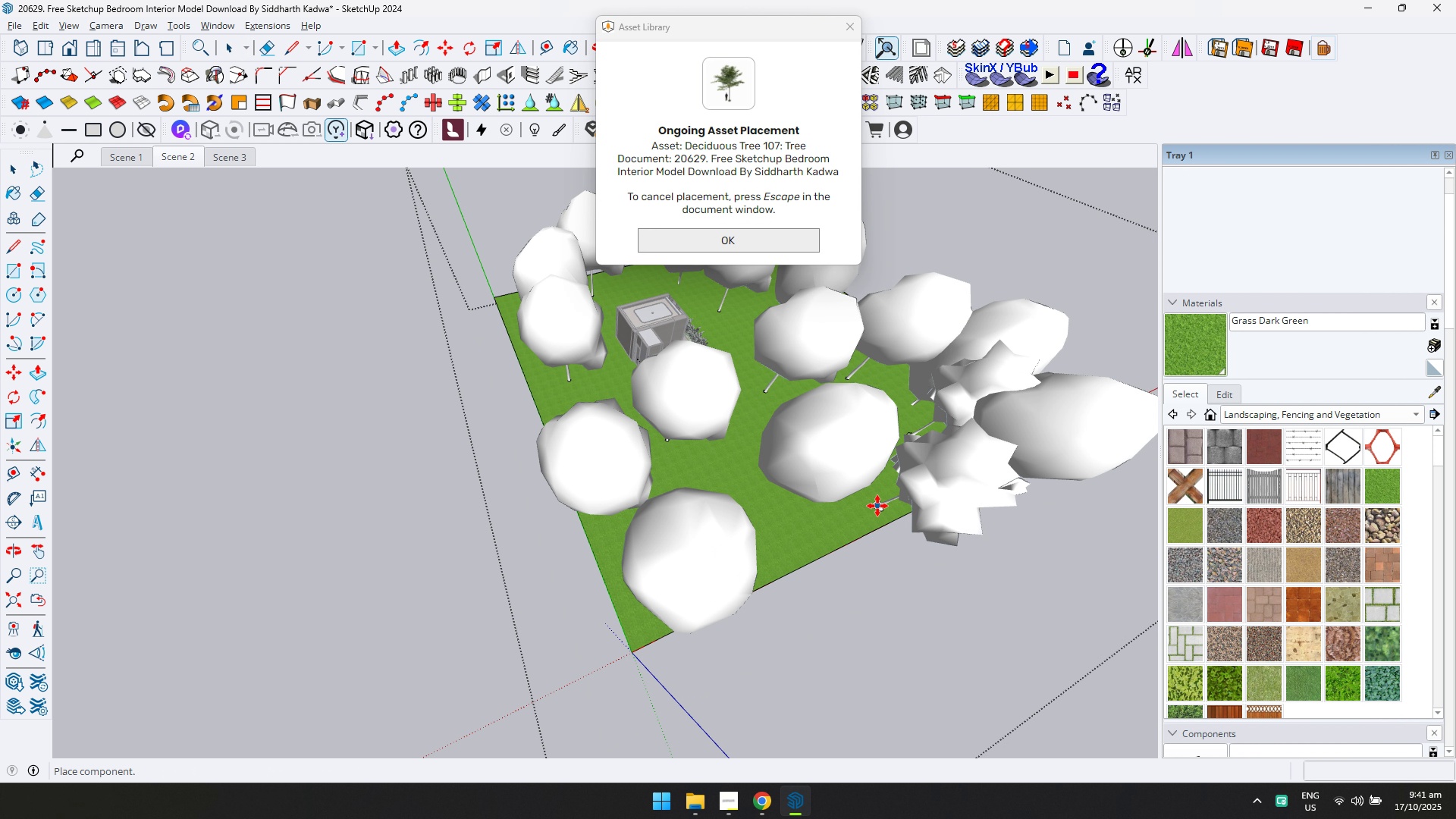 
left_click([877, 506])
 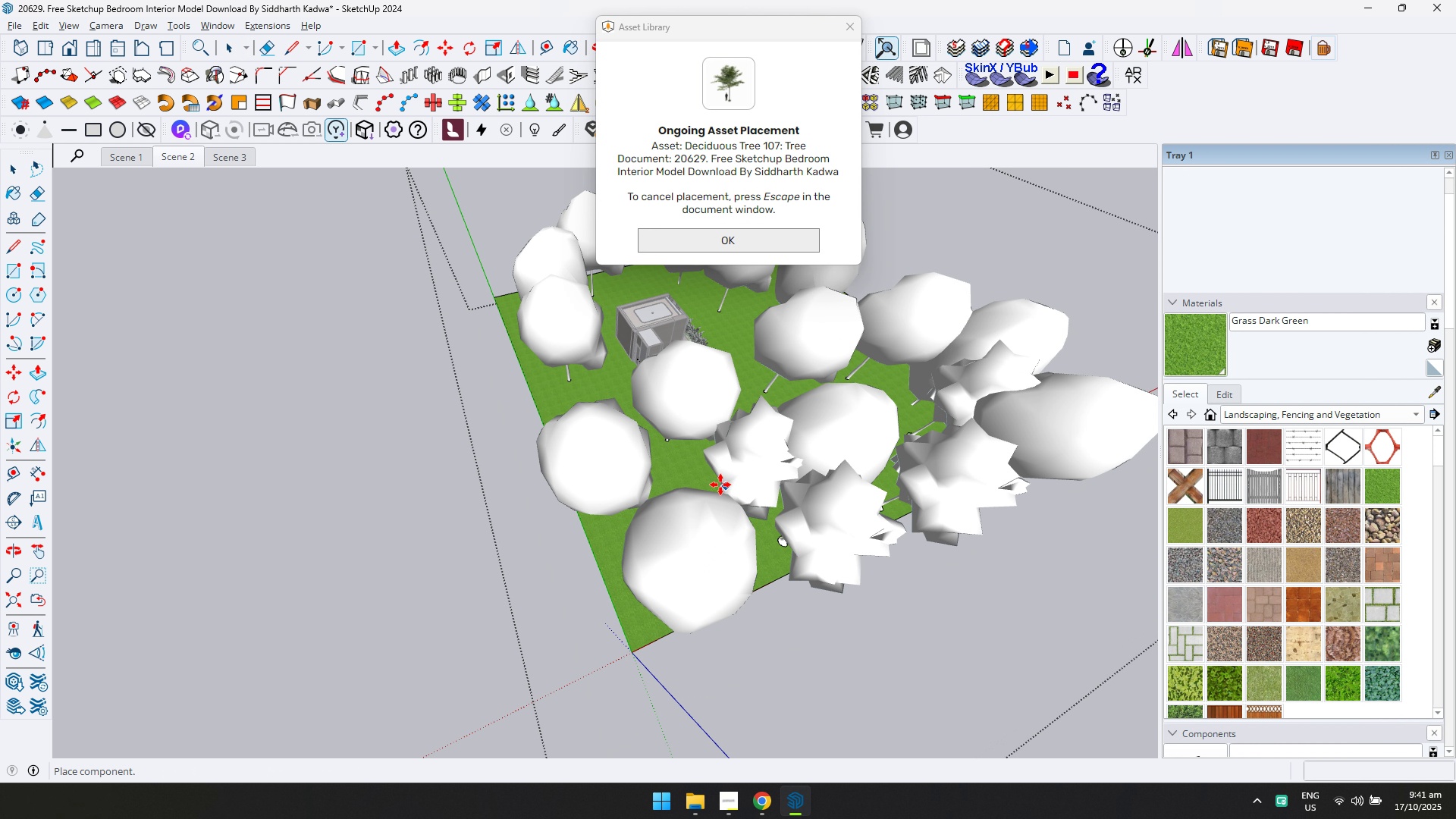 
left_click([702, 479])
 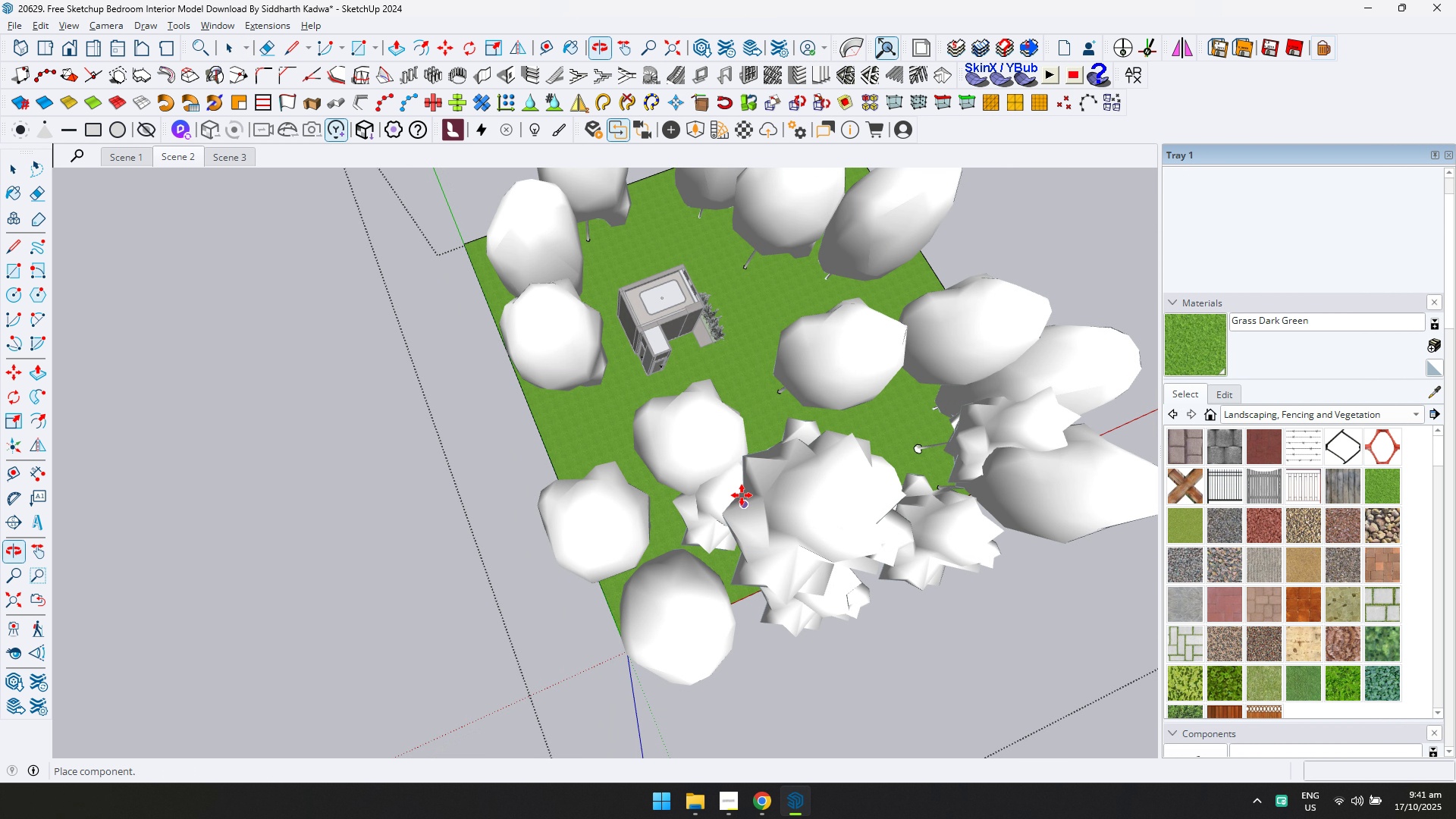 
scroll: coordinate [762, 417], scroll_direction: up, amount: 3.0
 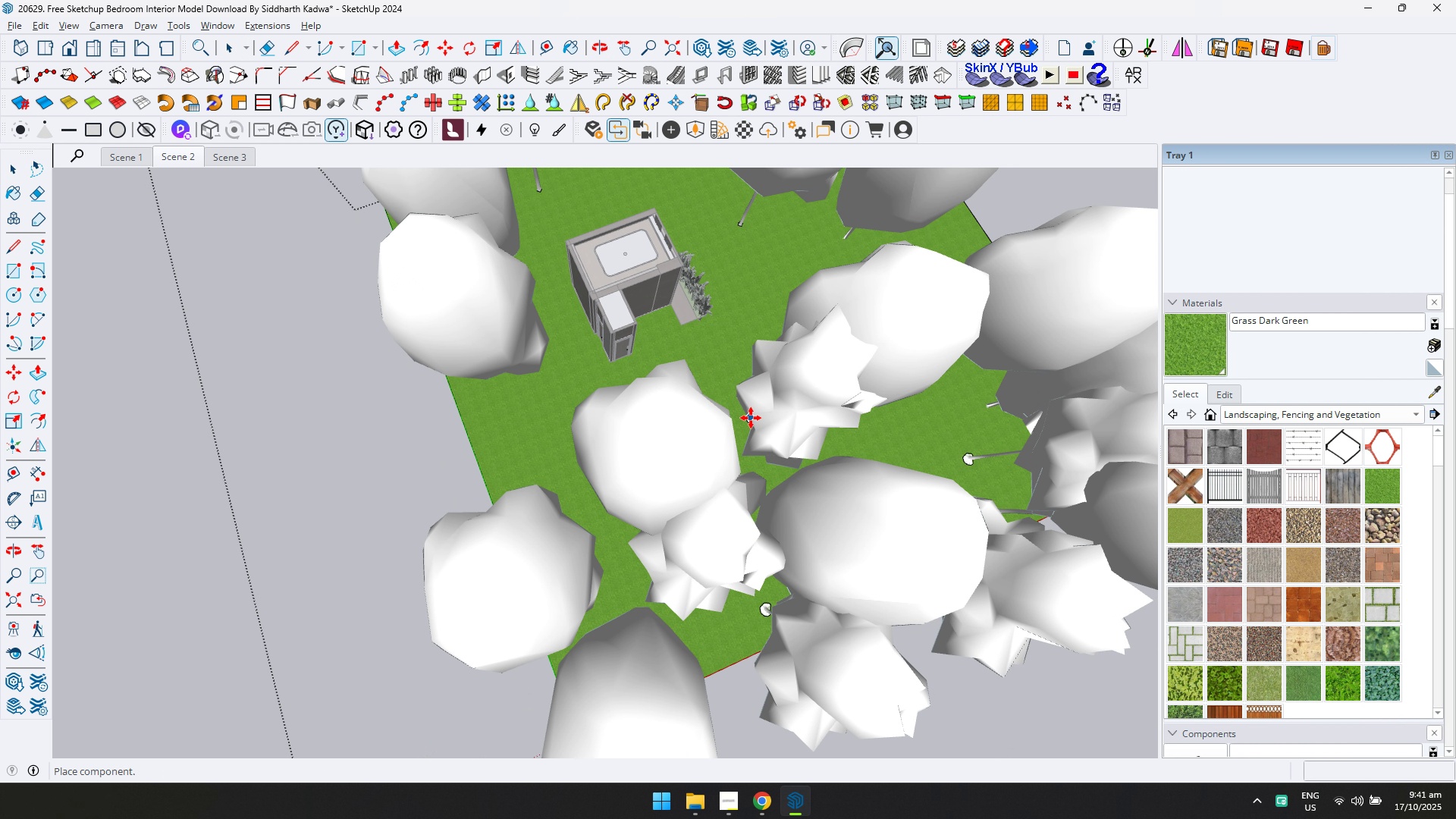 
left_click([751, 418])
 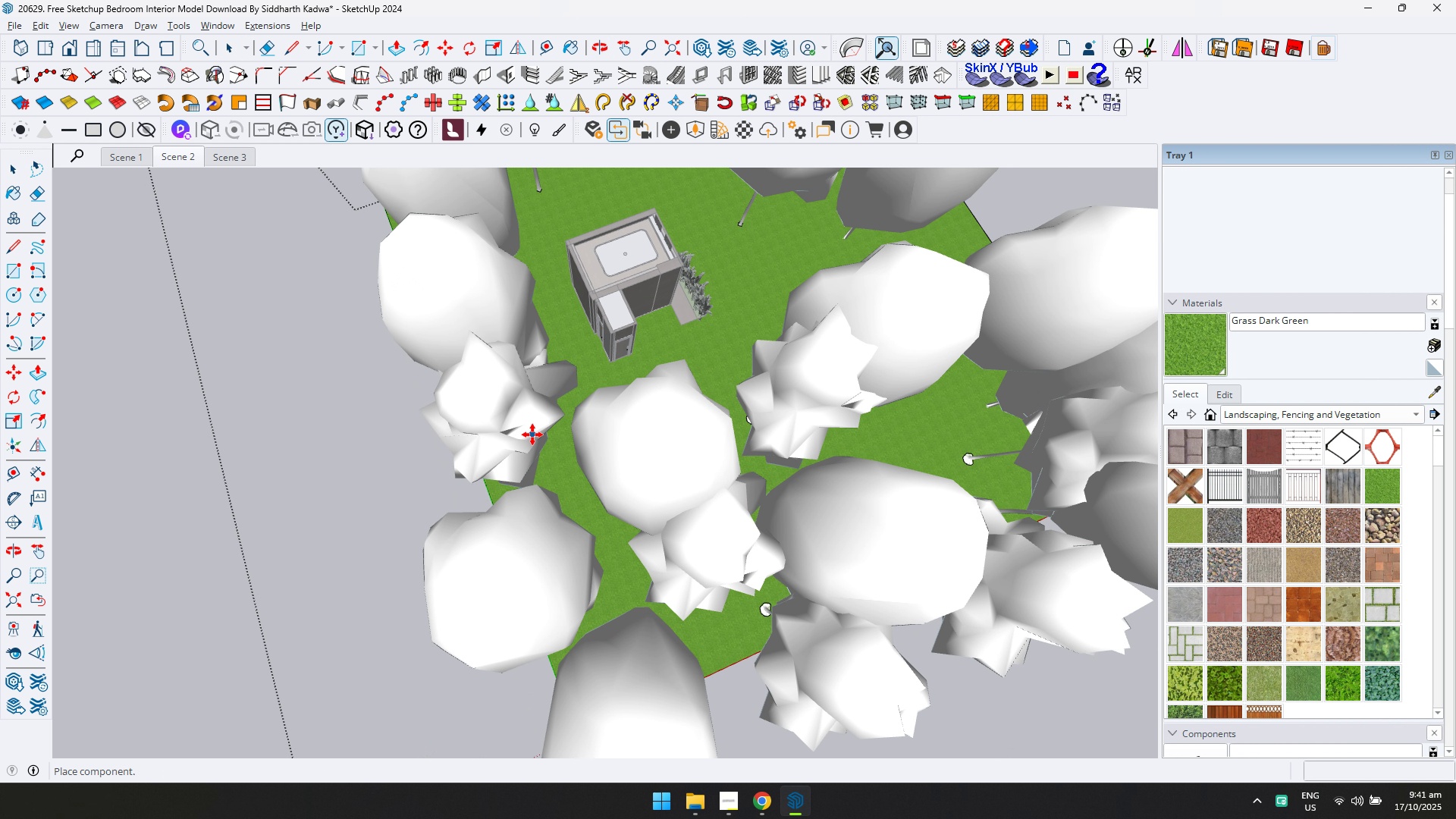 
scroll: coordinate [576, 406], scroll_direction: down, amount: 3.0
 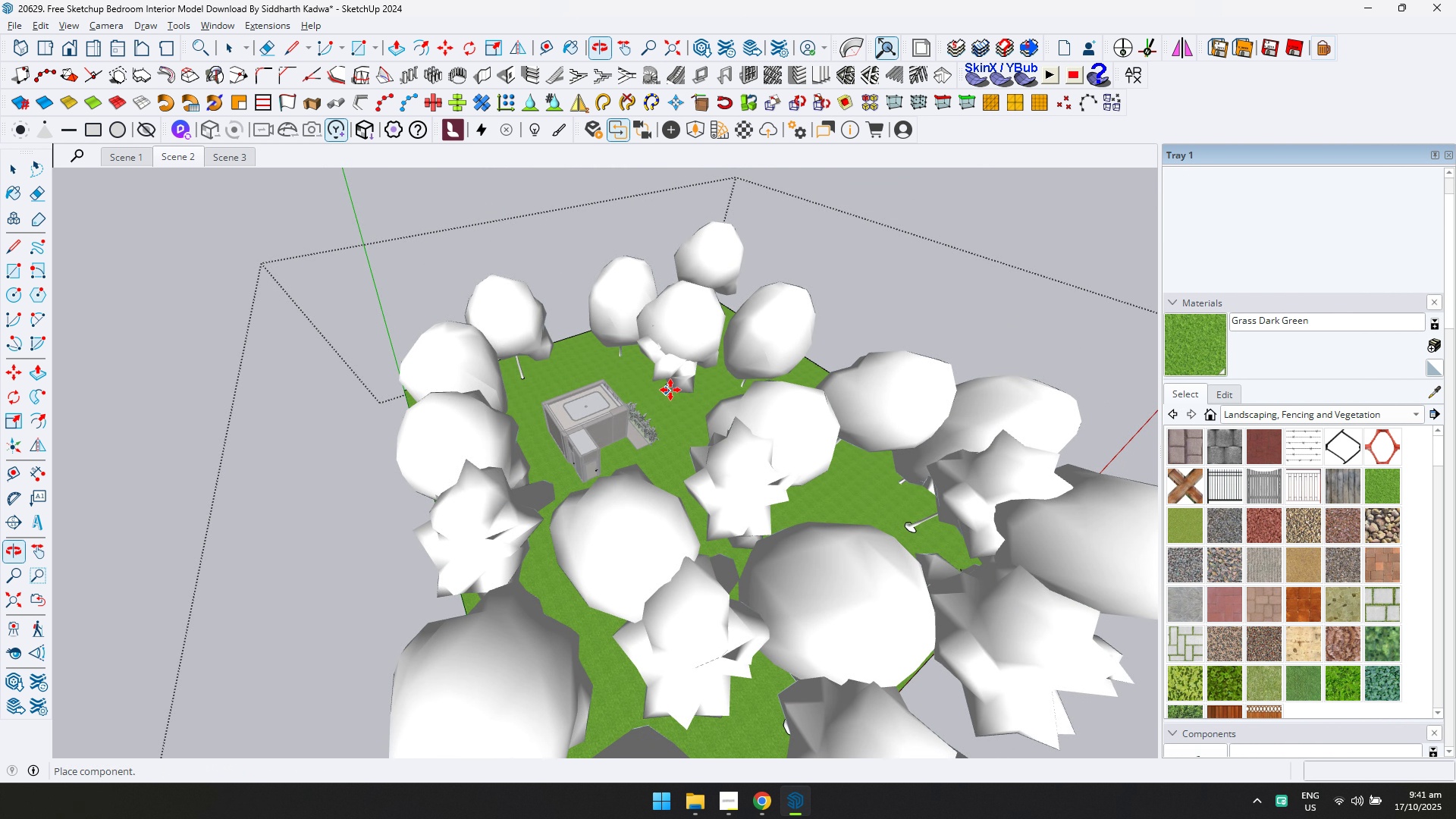 
key(Shift+ShiftLeft)
 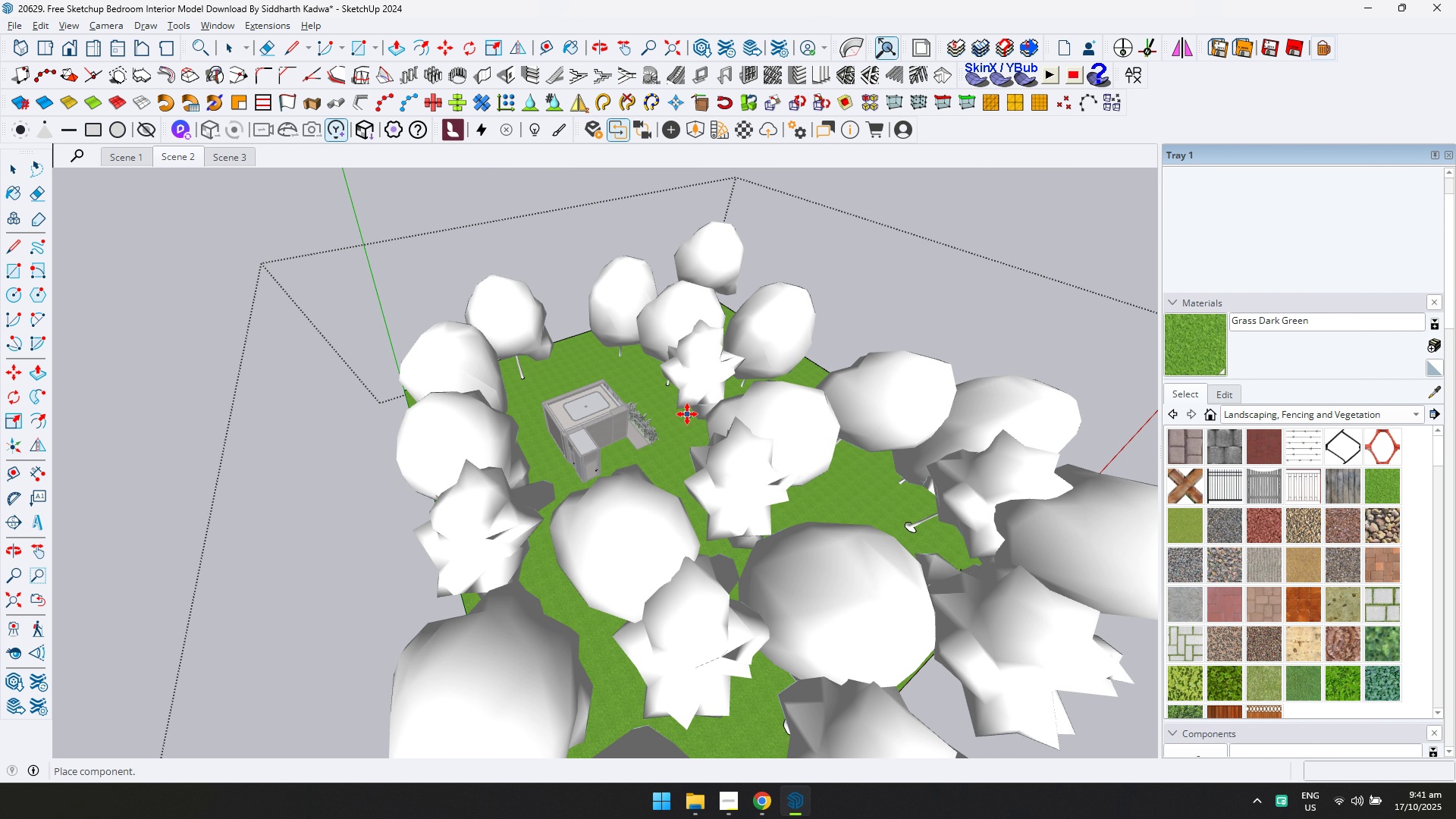 
left_click([688, 416])
 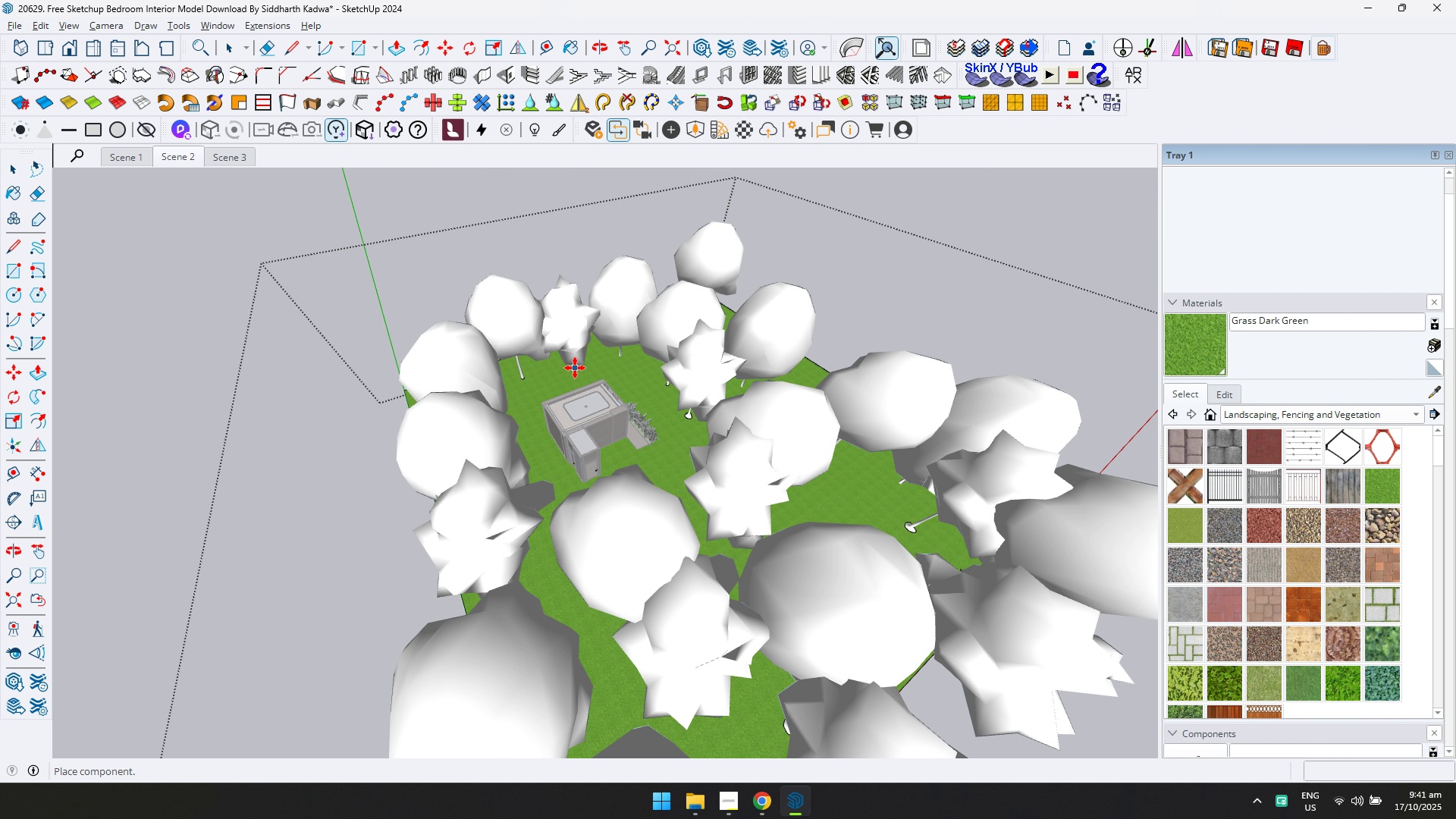 
left_click([575, 368])
 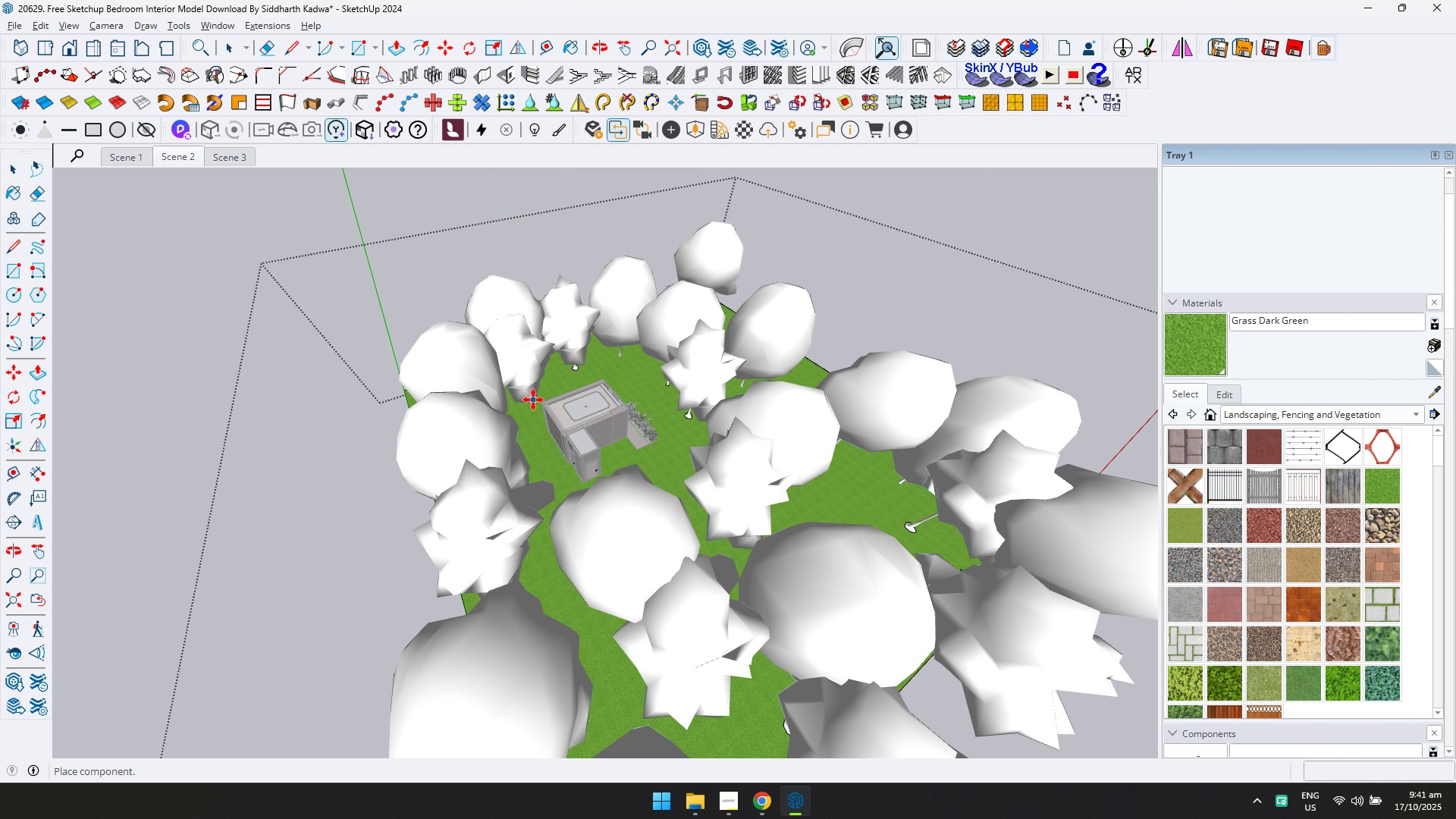 
left_click([533, 400])
 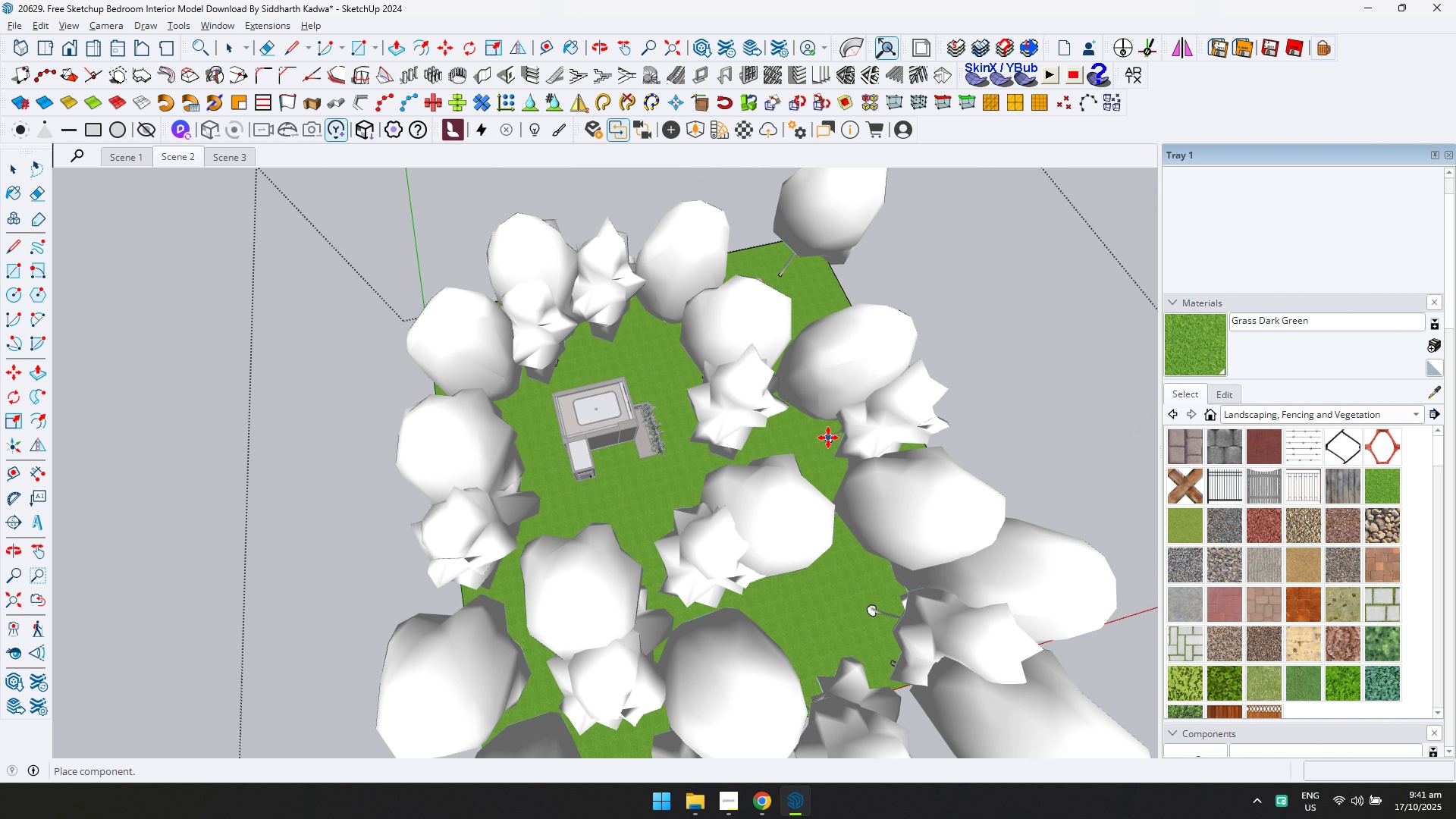 
left_click([836, 444])
 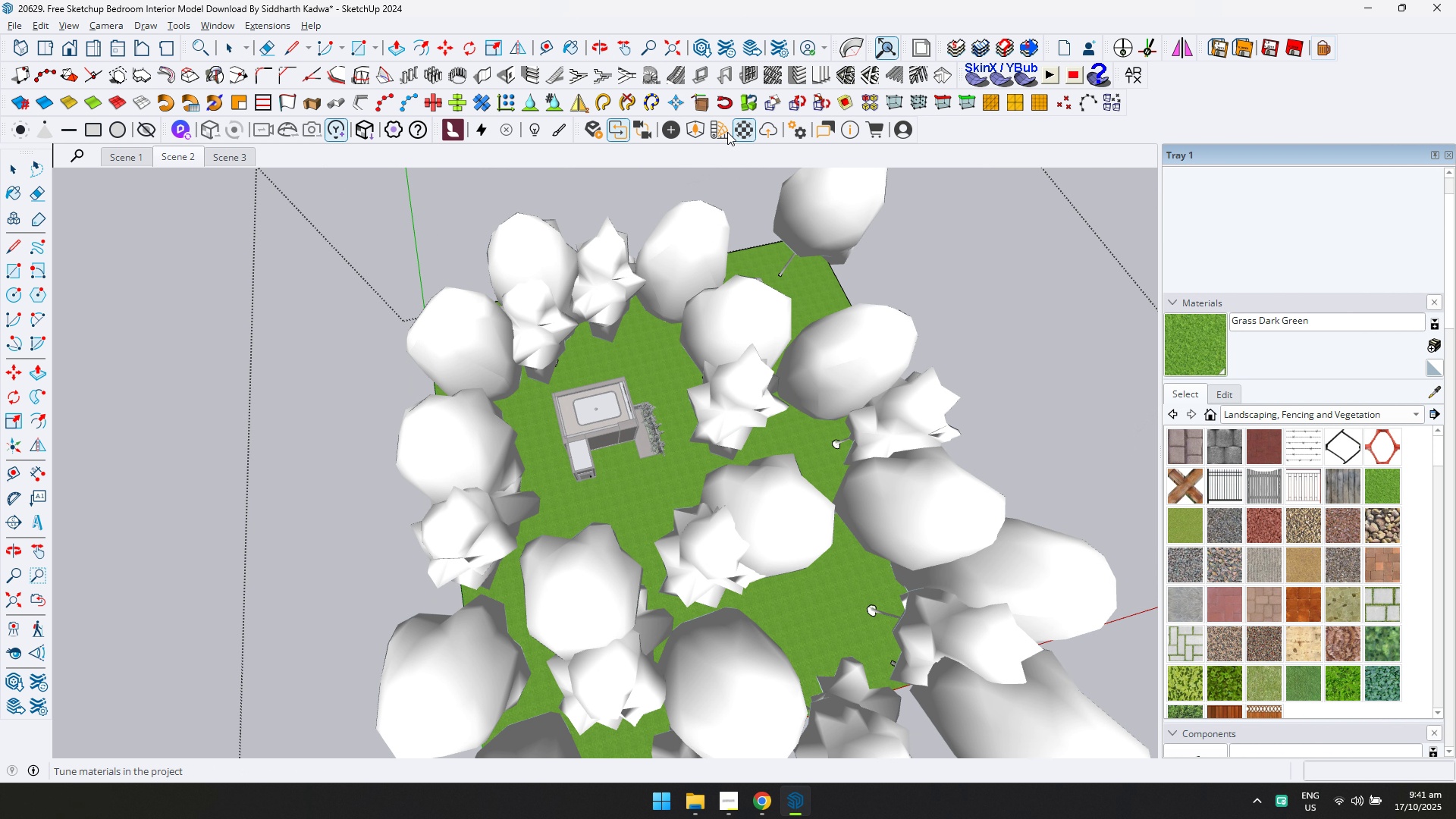 
left_click([695, 130])
 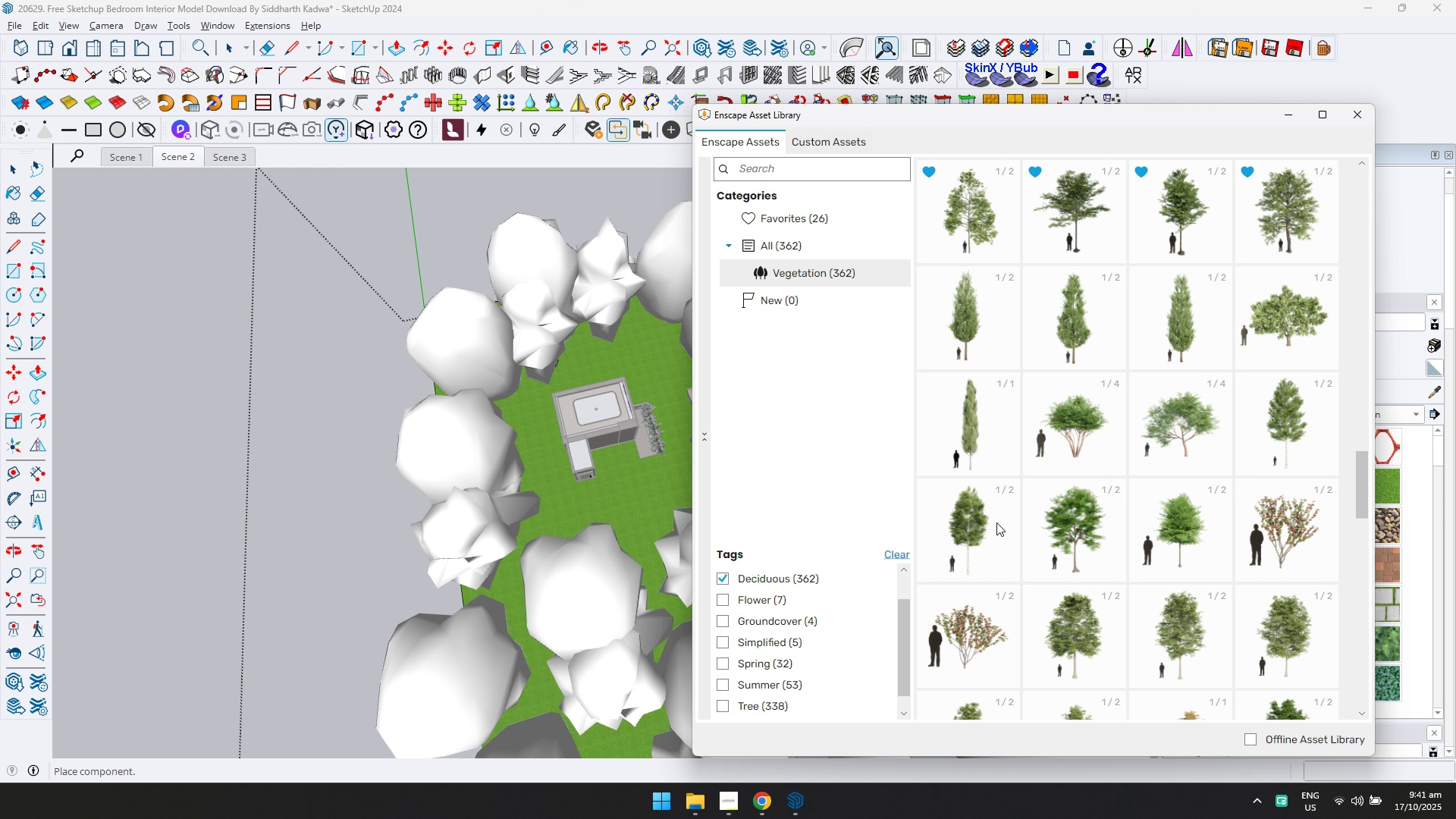 
scroll: coordinate [1122, 525], scroll_direction: down, amount: 19.0
 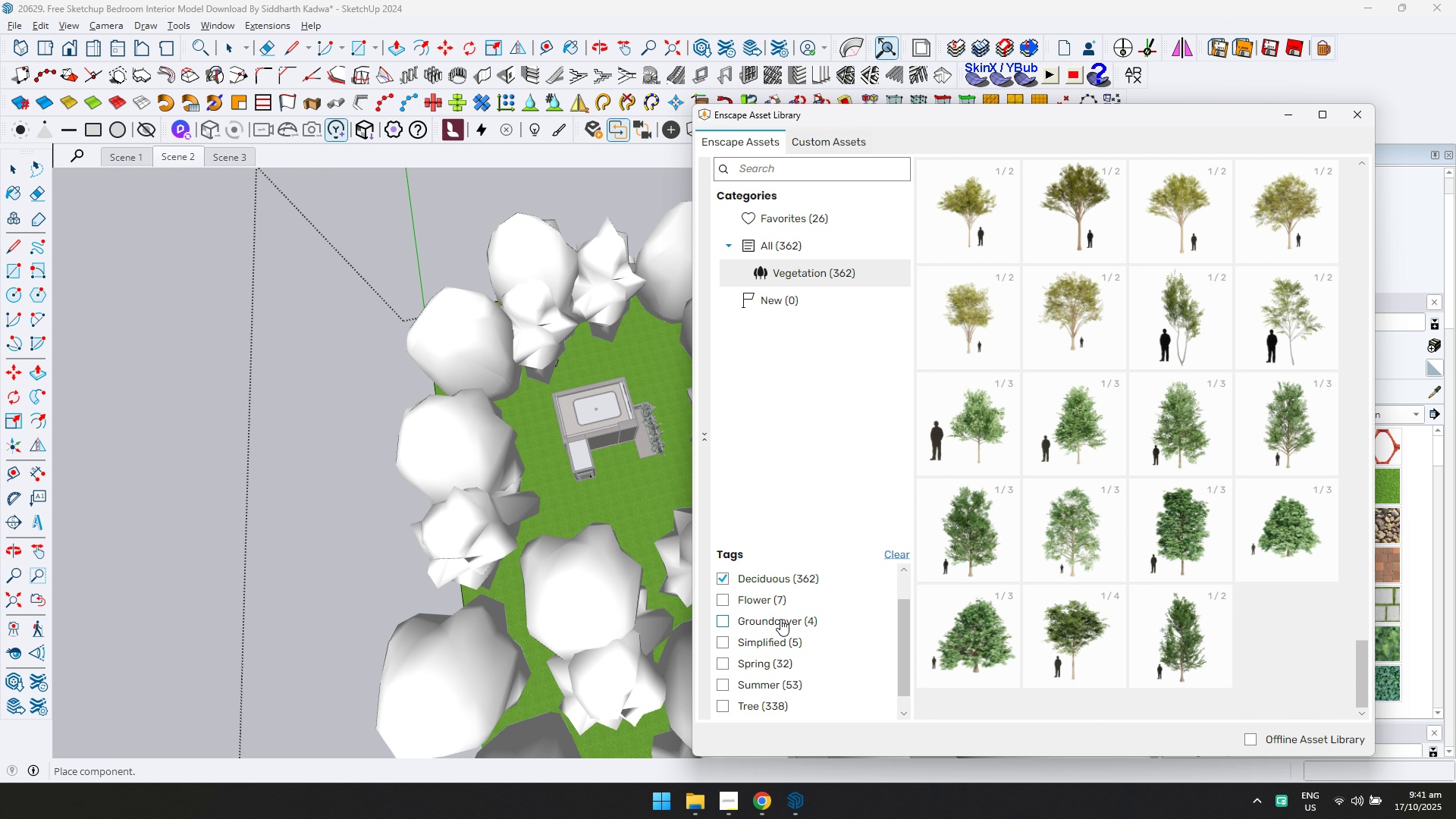 
left_click([778, 578])
 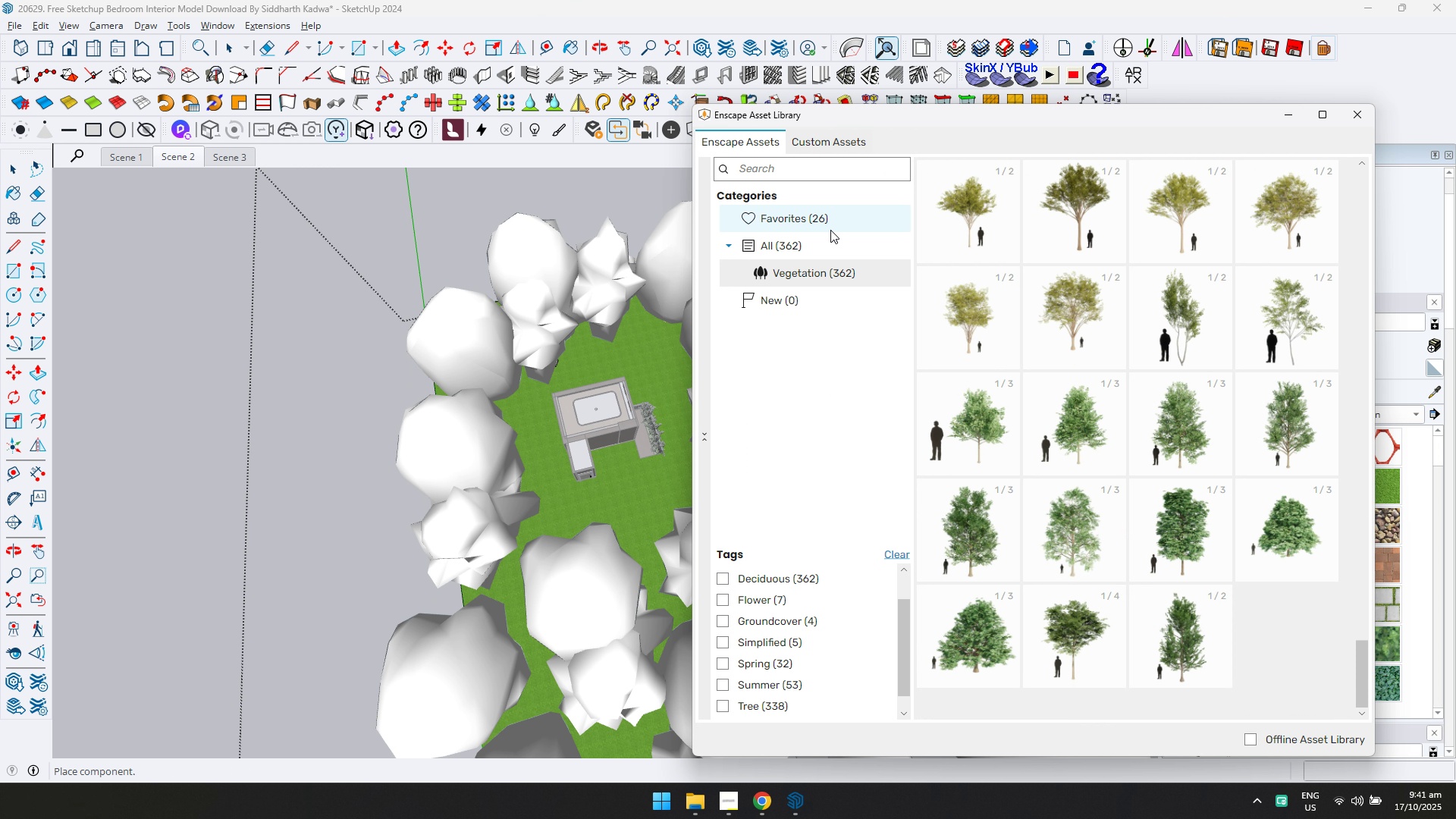 
left_click([830, 230])
 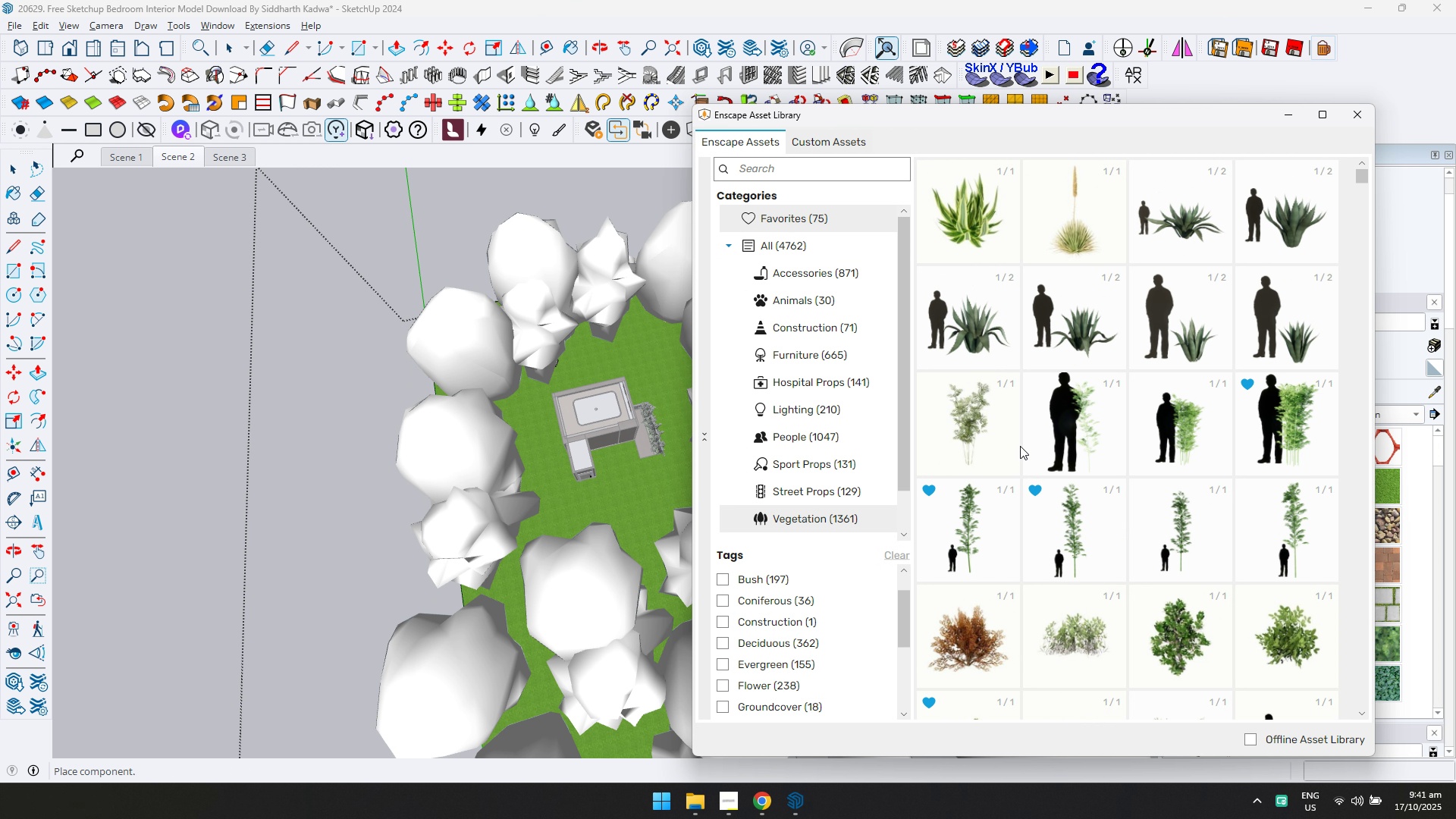 
scroll: coordinate [1001, 422], scroll_direction: up, amount: 2.0
 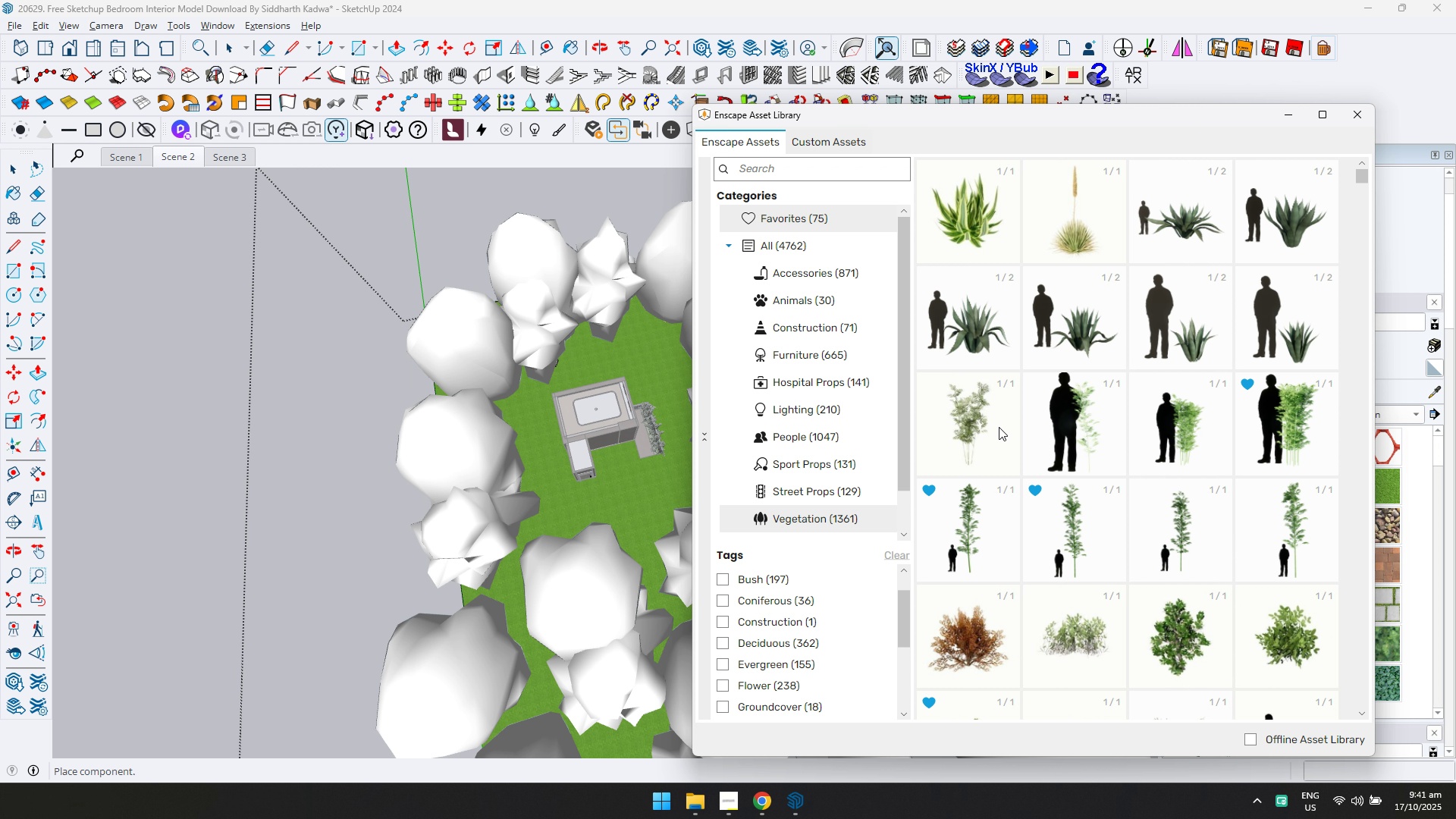 
scroll: coordinate [1103, 437], scroll_direction: down, amount: 22.0
 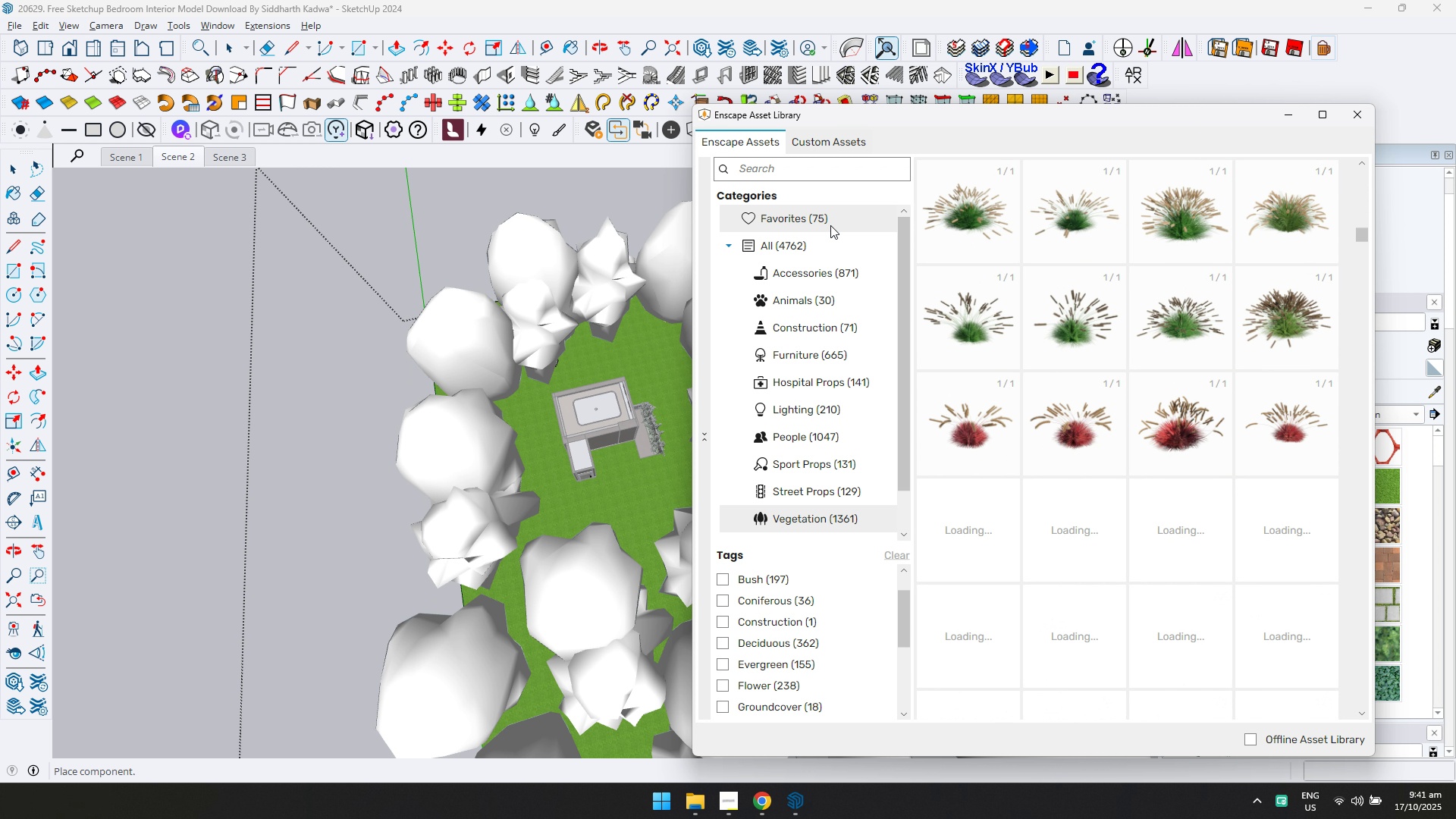 
left_click([831, 221])
 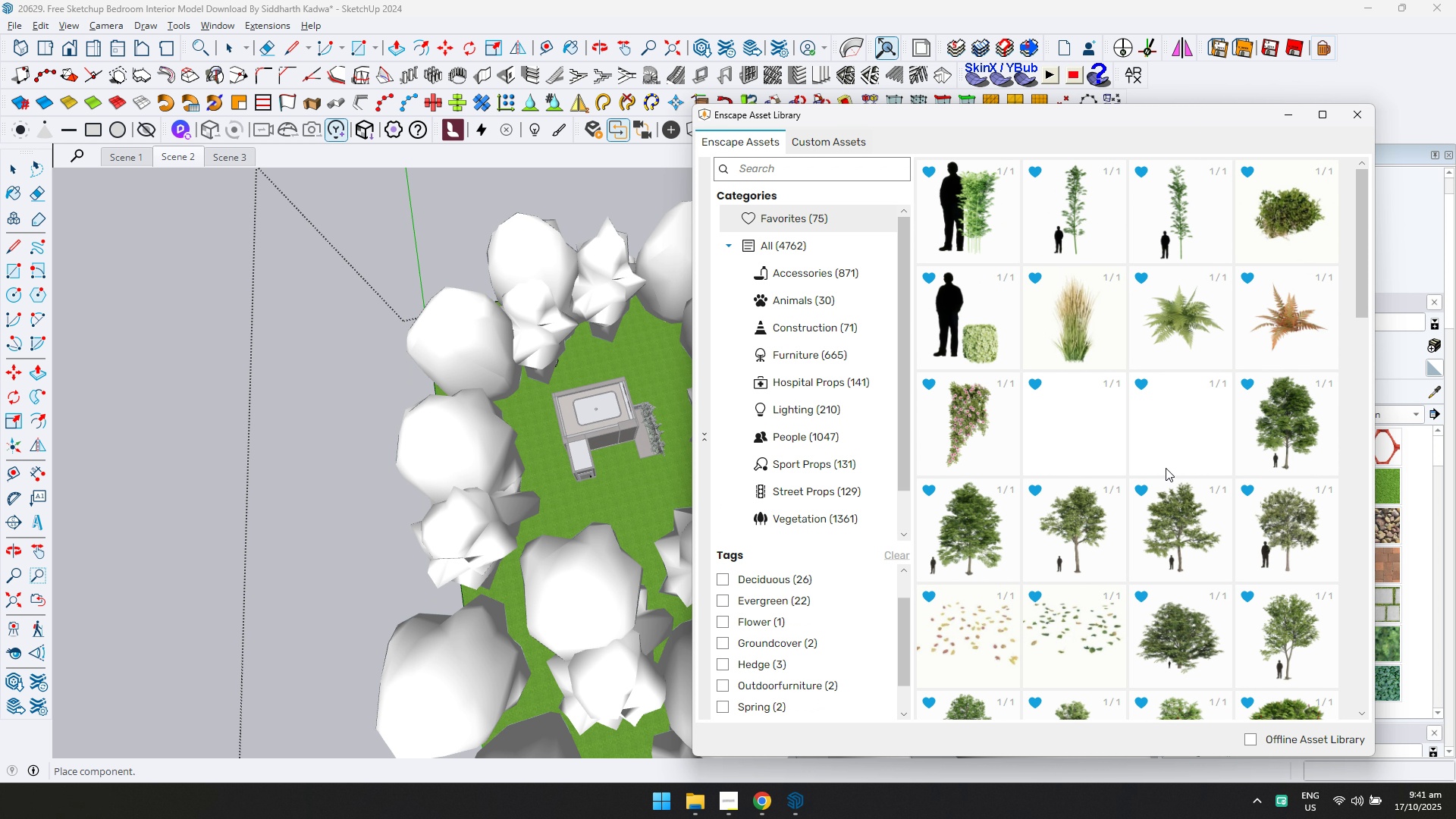 
scroll: coordinate [1147, 469], scroll_direction: down, amount: 8.0
 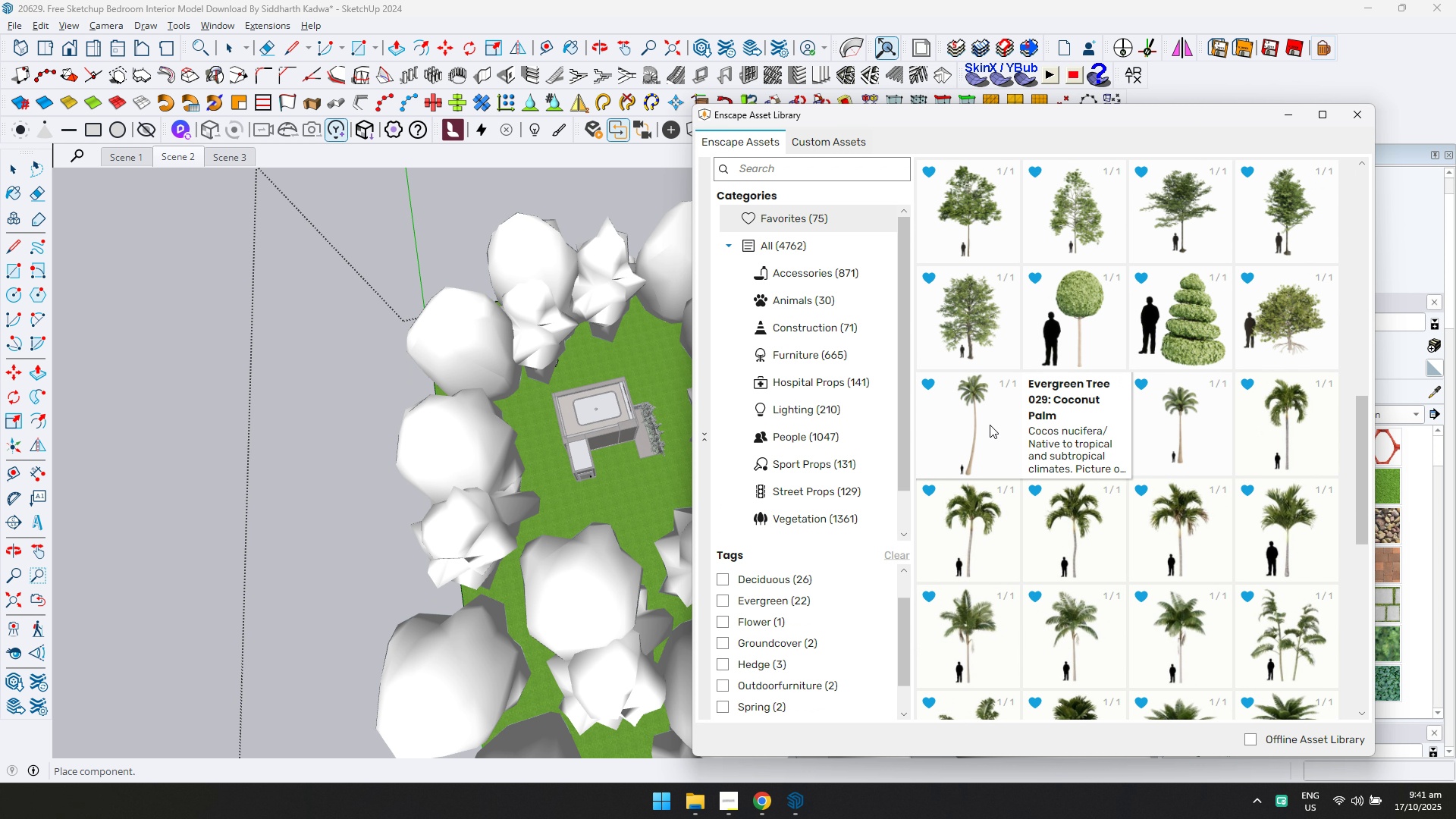 
double_click([990, 425])
 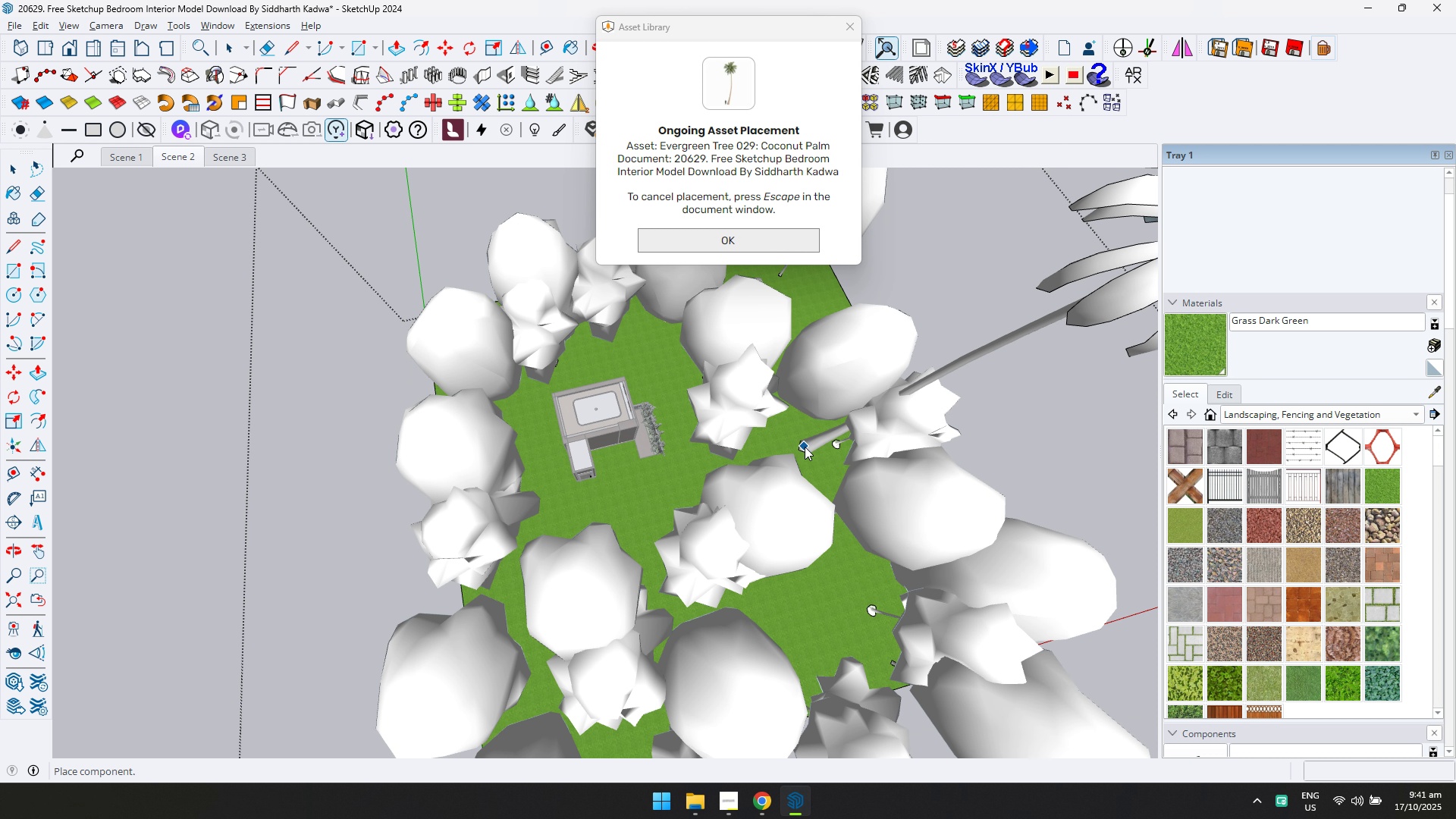 
left_click([805, 446])
 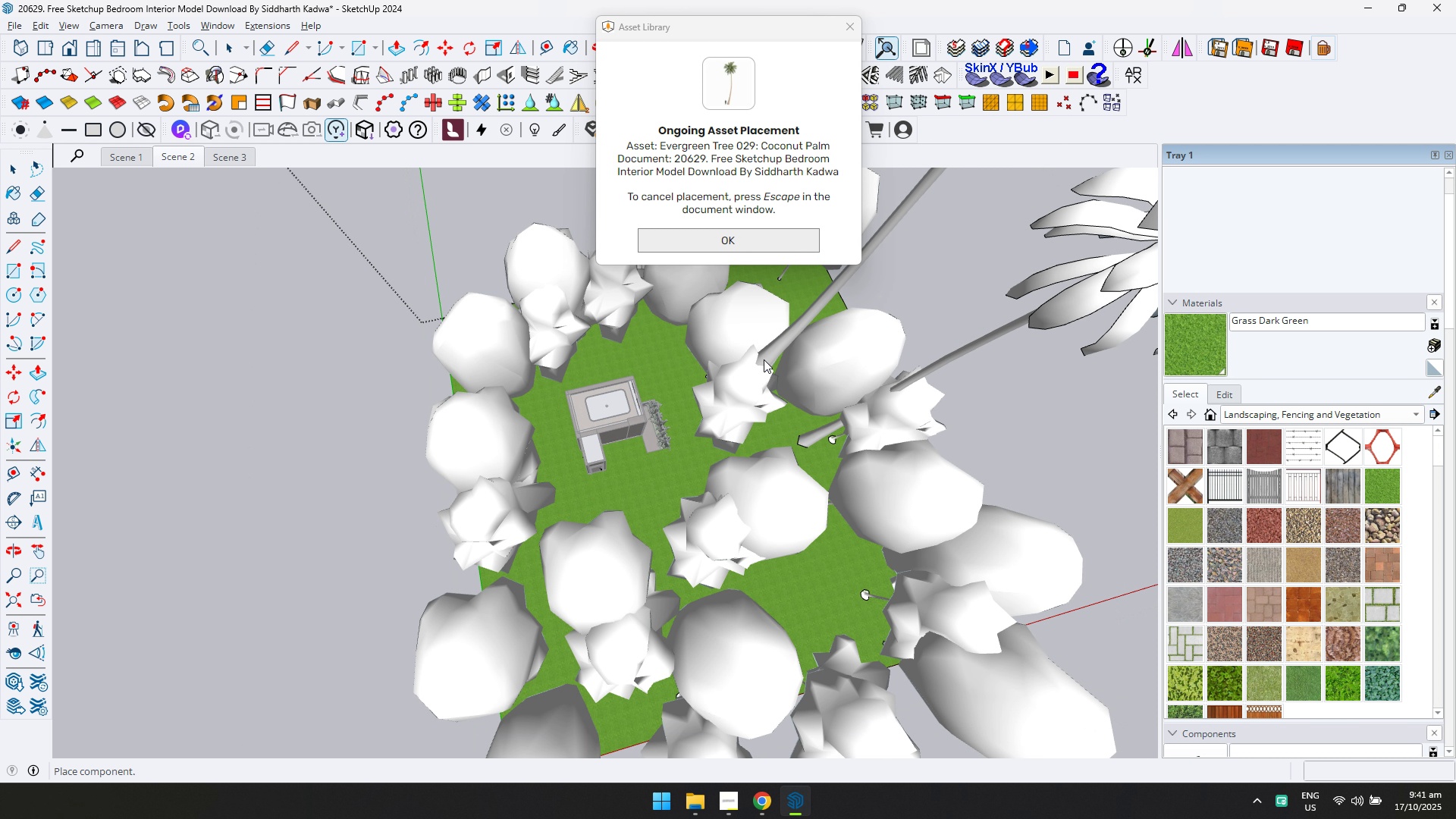 
scroll: coordinate [764, 359], scroll_direction: down, amount: 1.0
 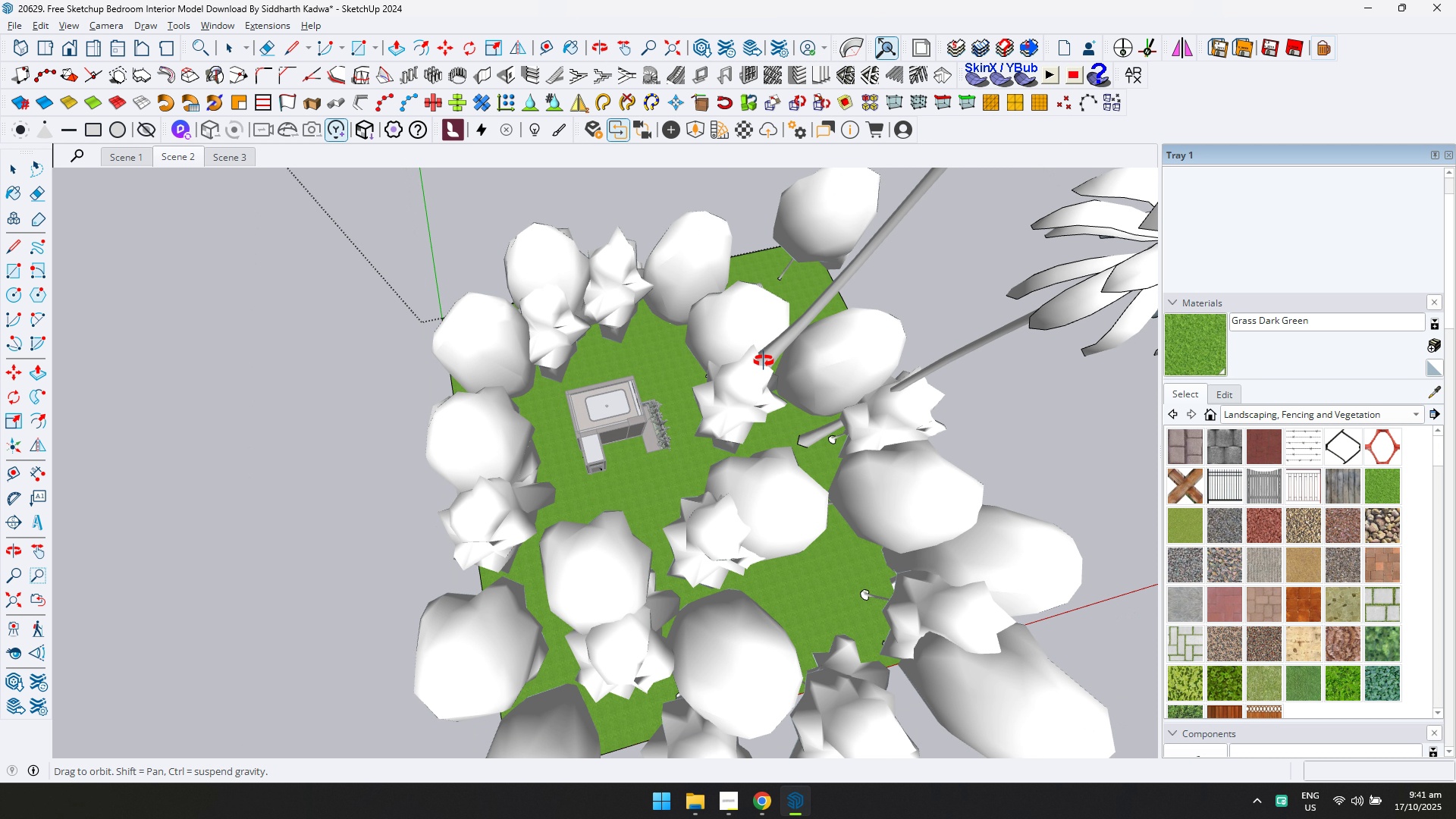 
key(Shift+ShiftLeft)
 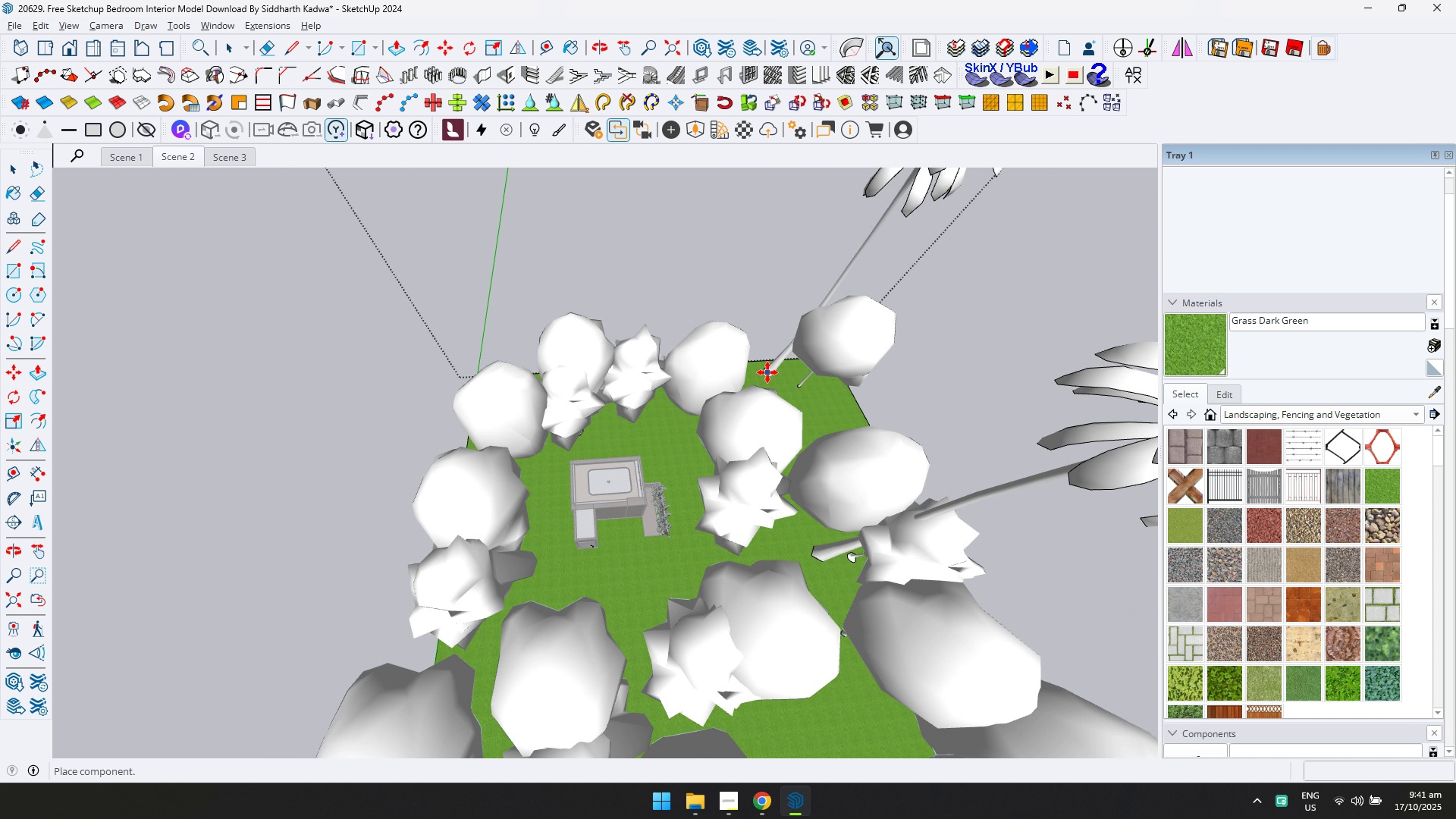 
left_click([772, 369])
 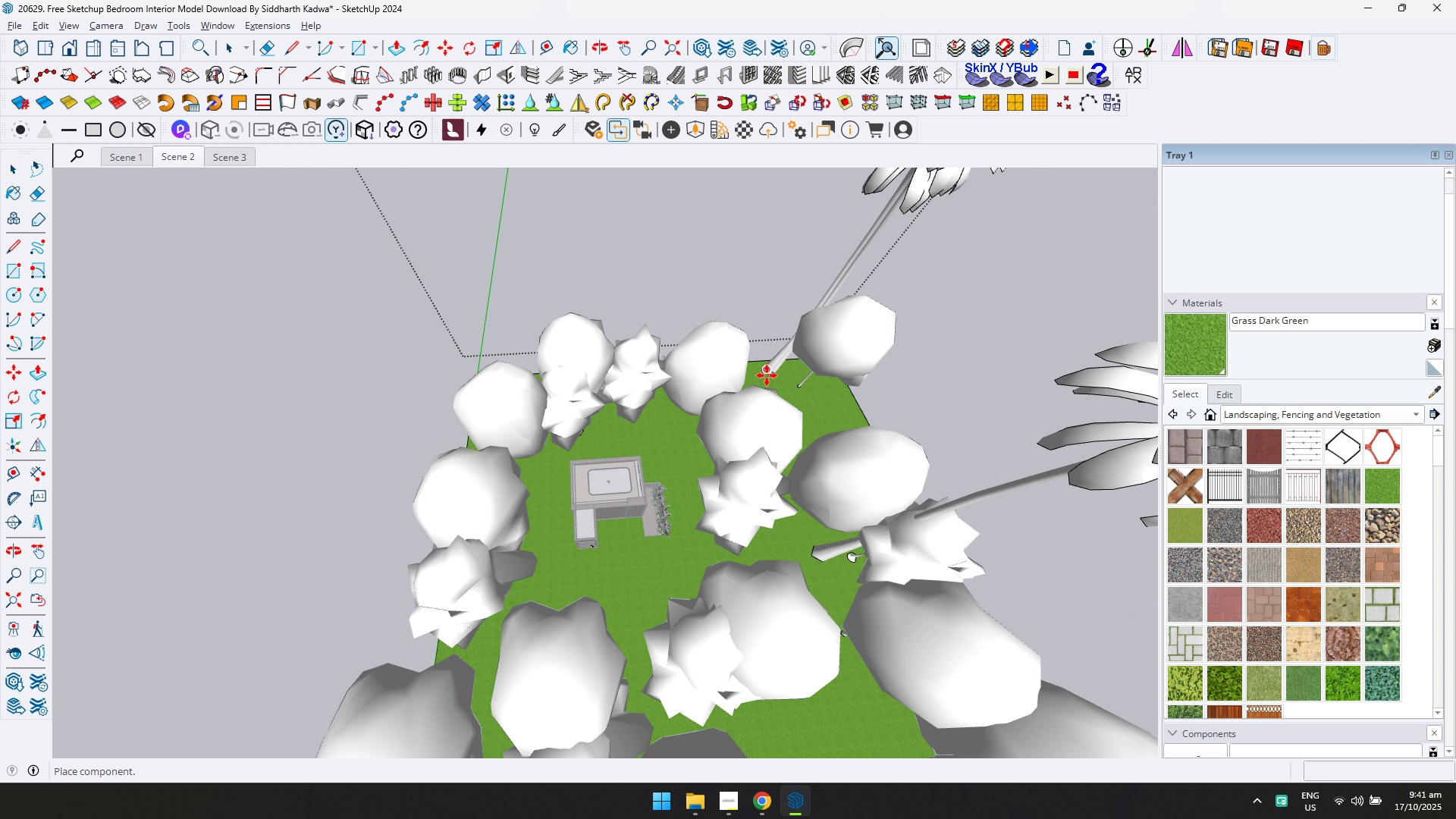 
type(dd)
 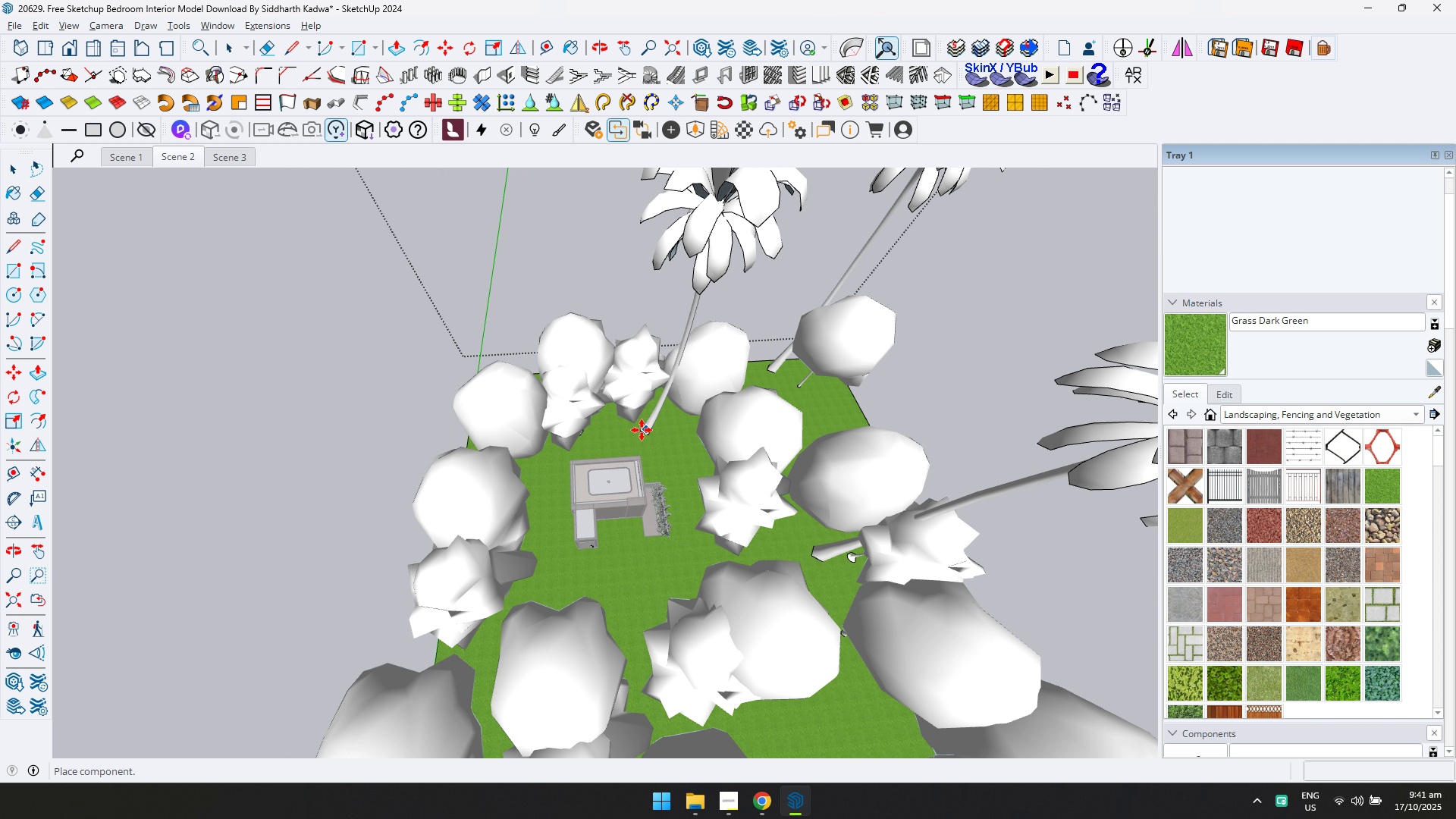 
key(Alt+AltLeft)
 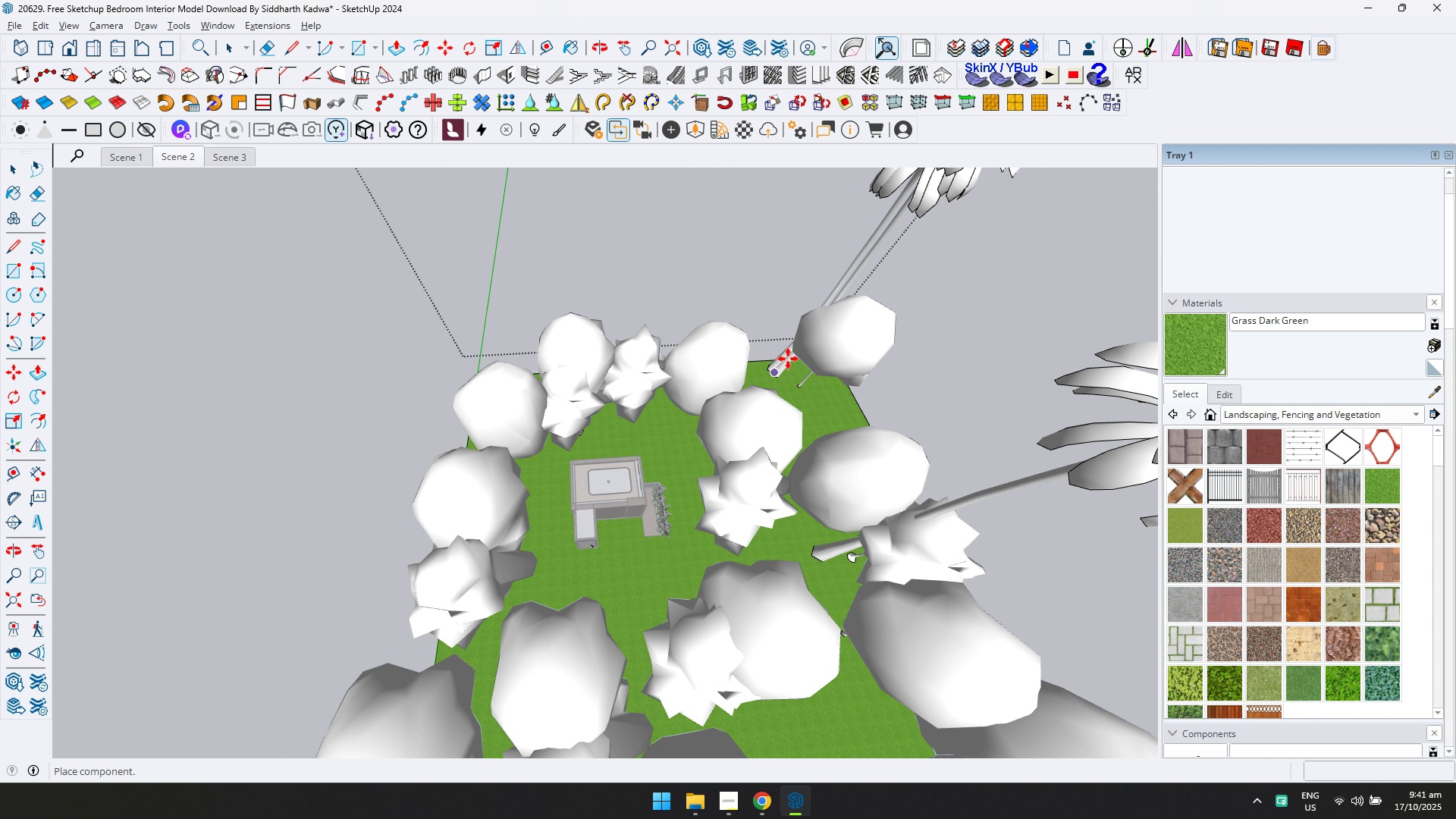 
key(Alt+Tab)